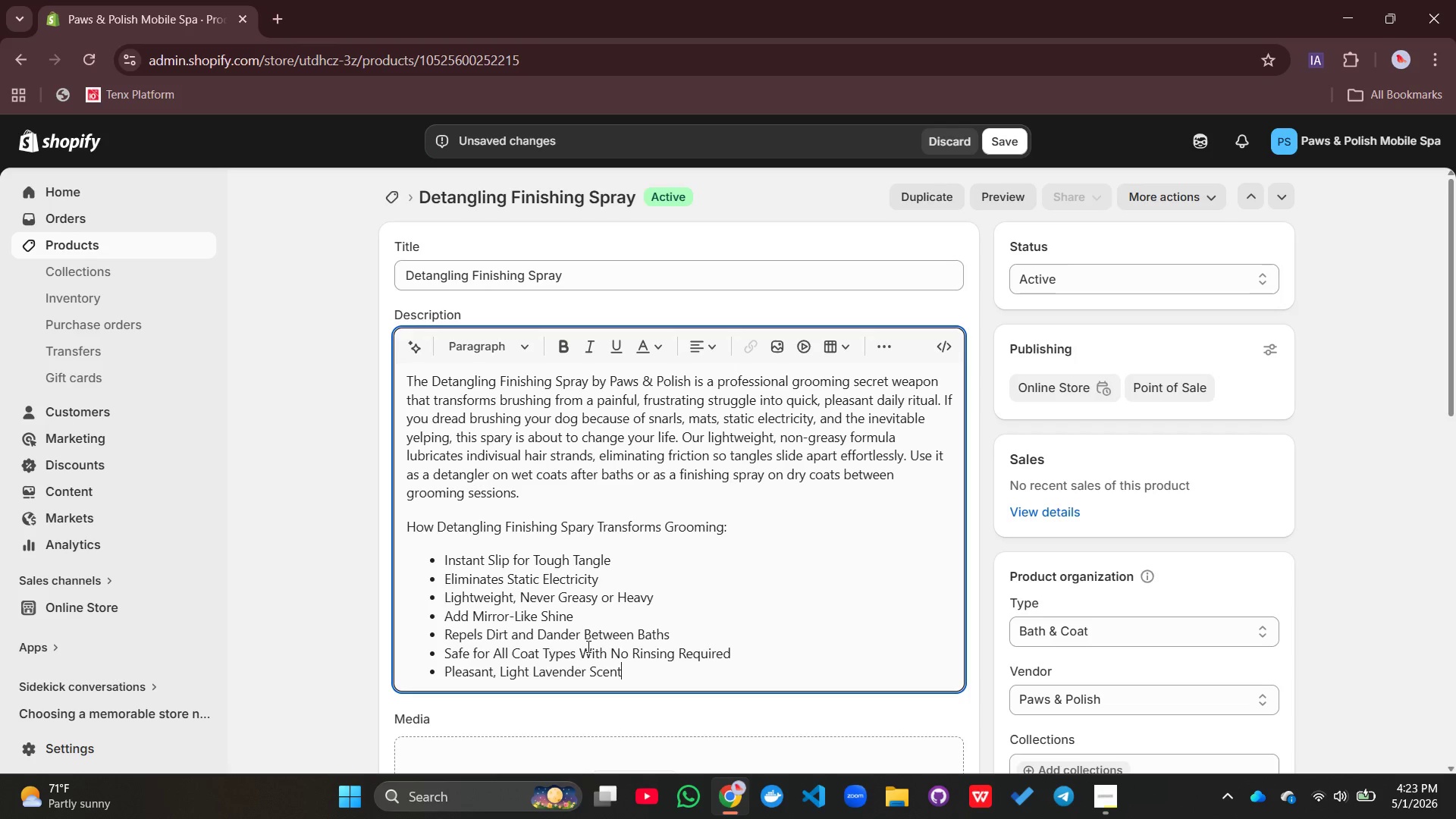 
left_click([591, 383])
 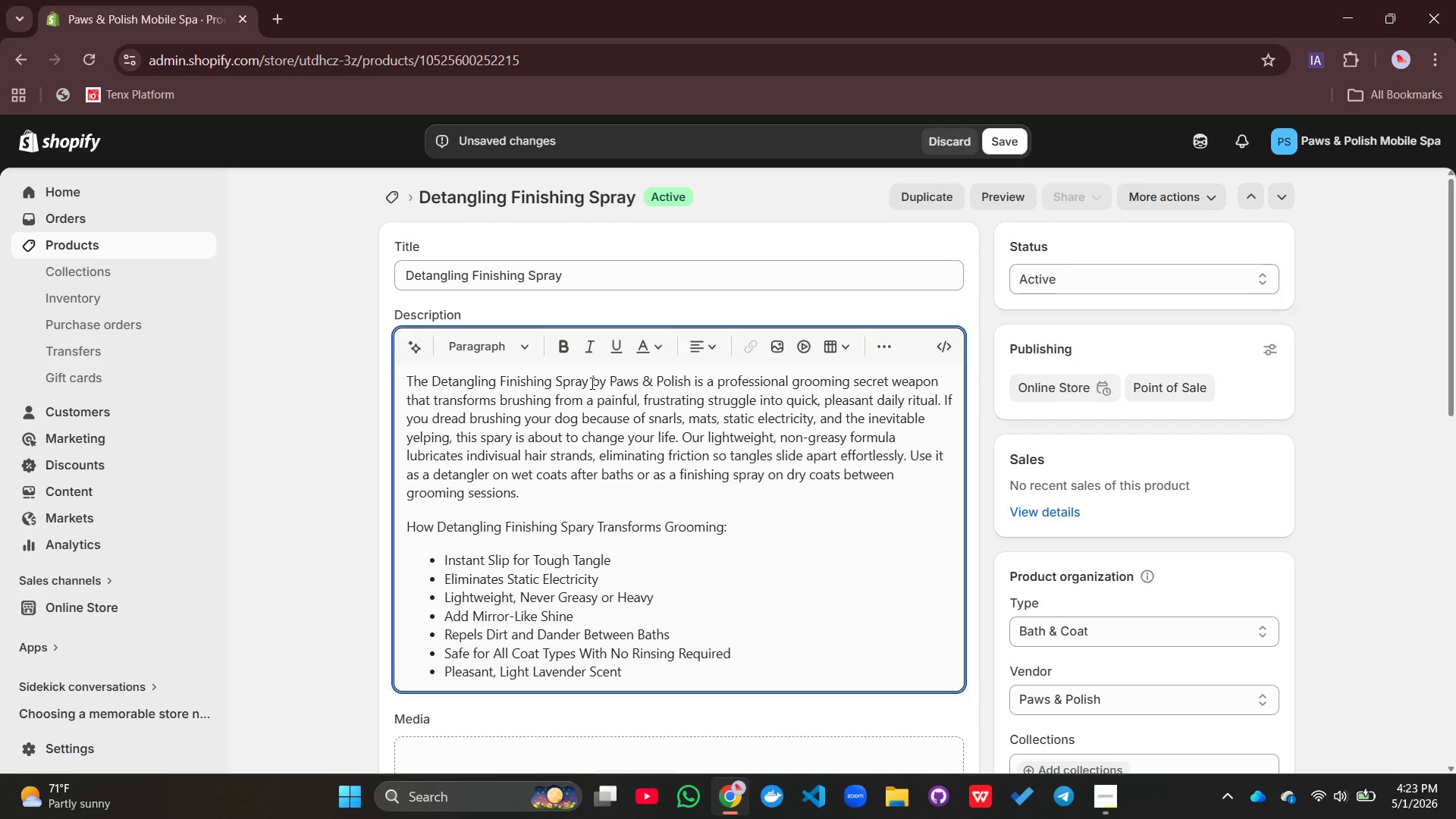 
wait(10.83)
 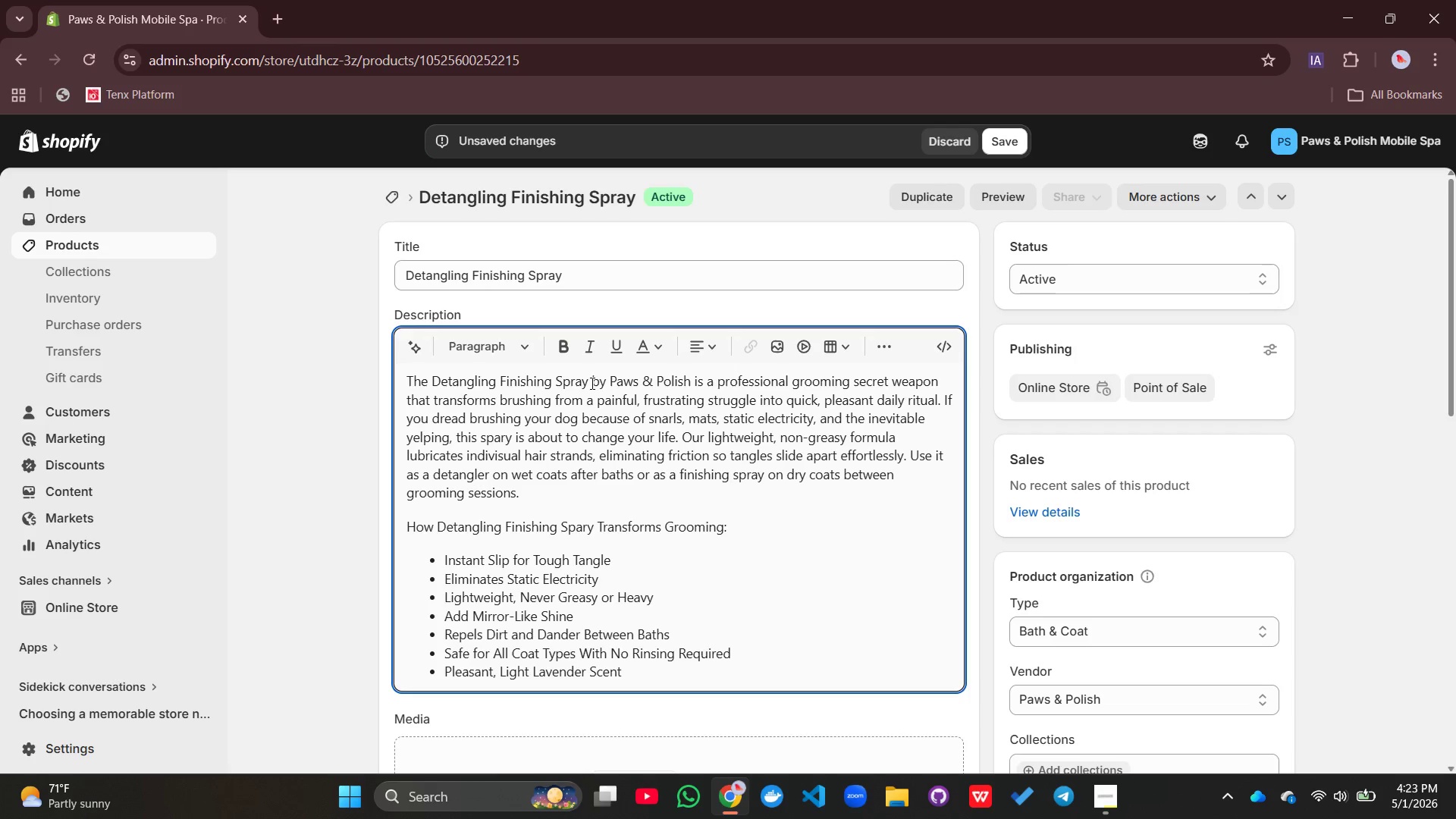 
left_click([587, 383])
 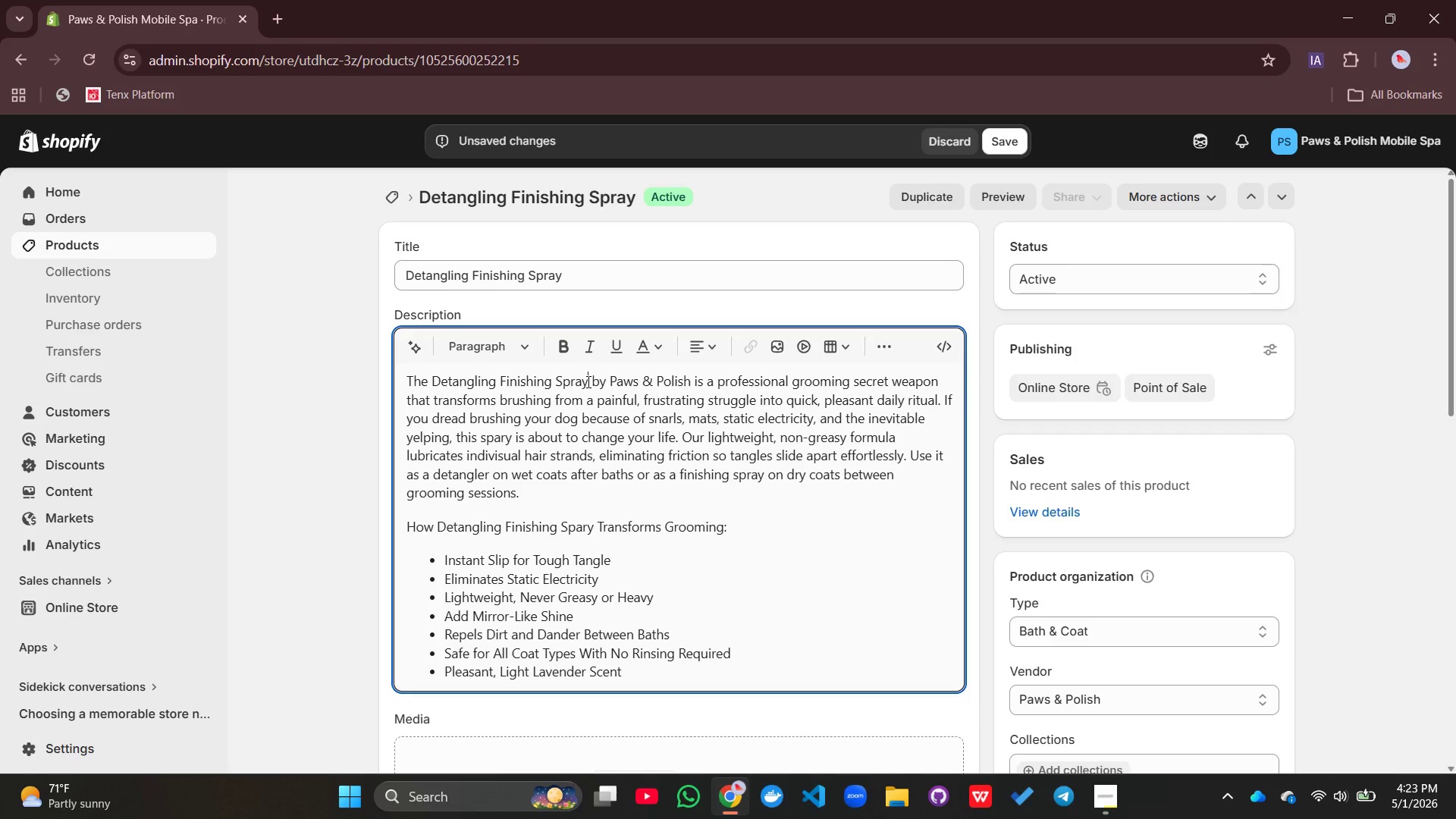 
left_click_drag(start_coordinate=[587, 381], to_coordinate=[432, 381])
 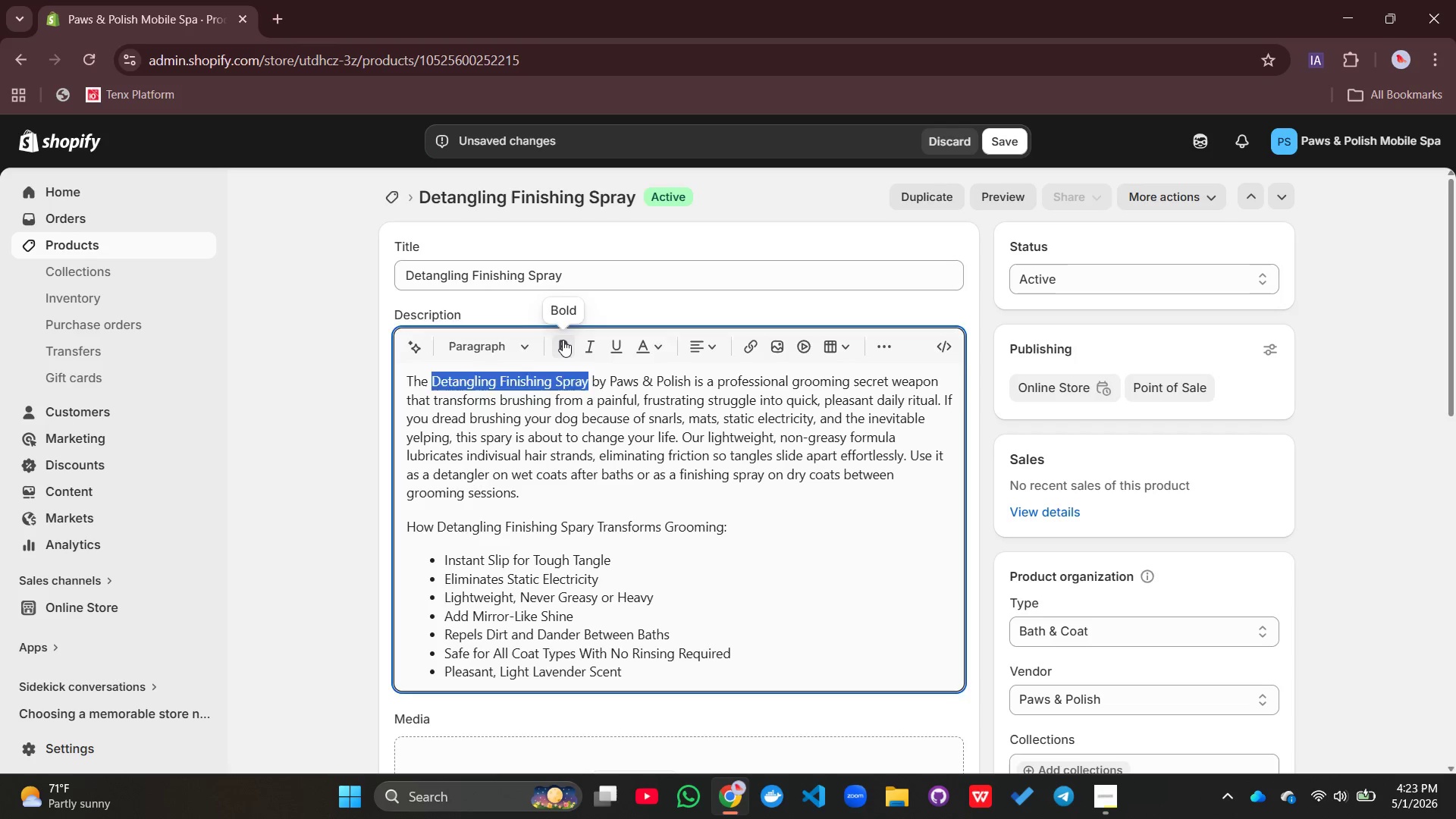 
left_click([563, 340])
 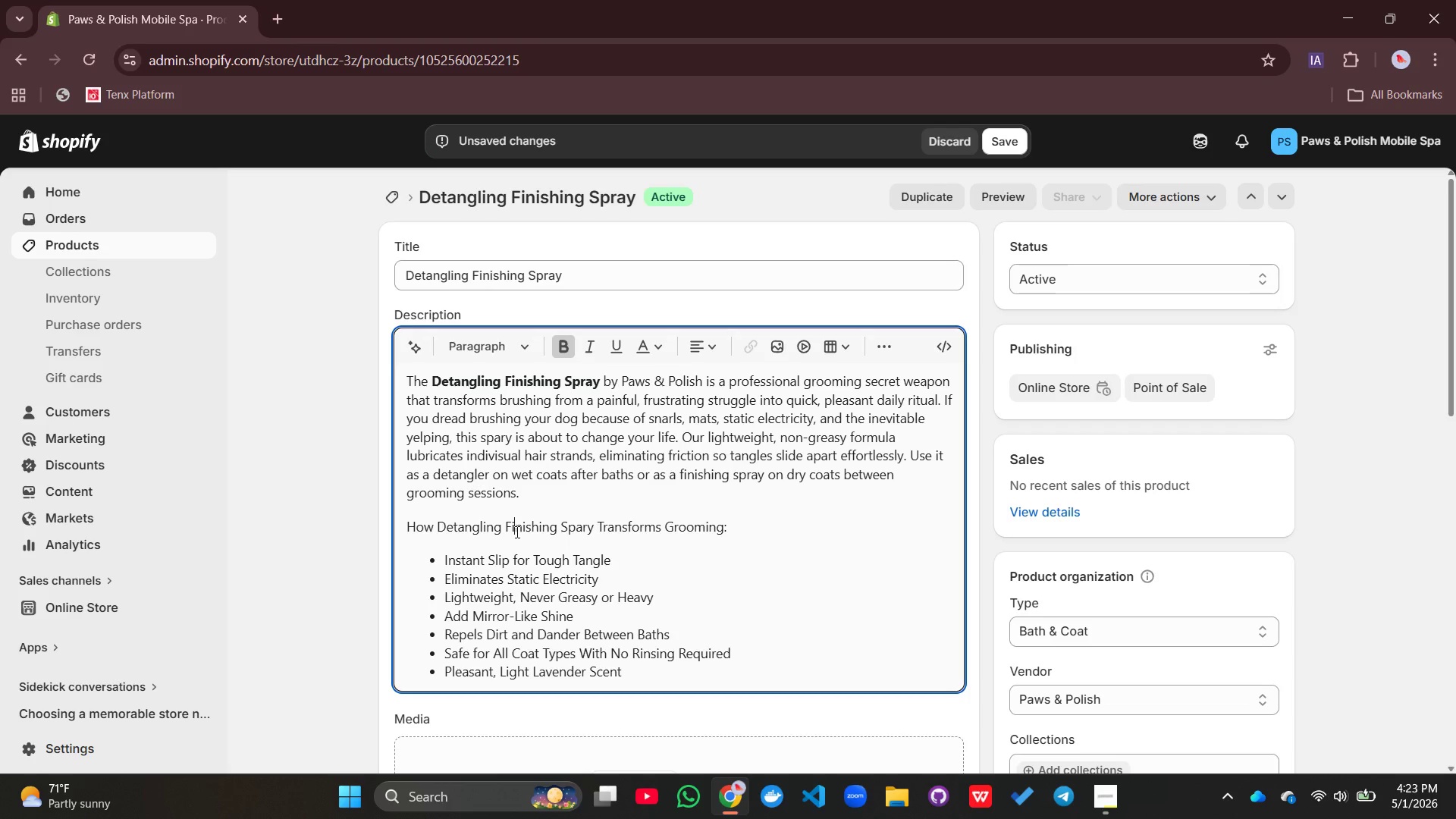 
double_click([516, 532])
 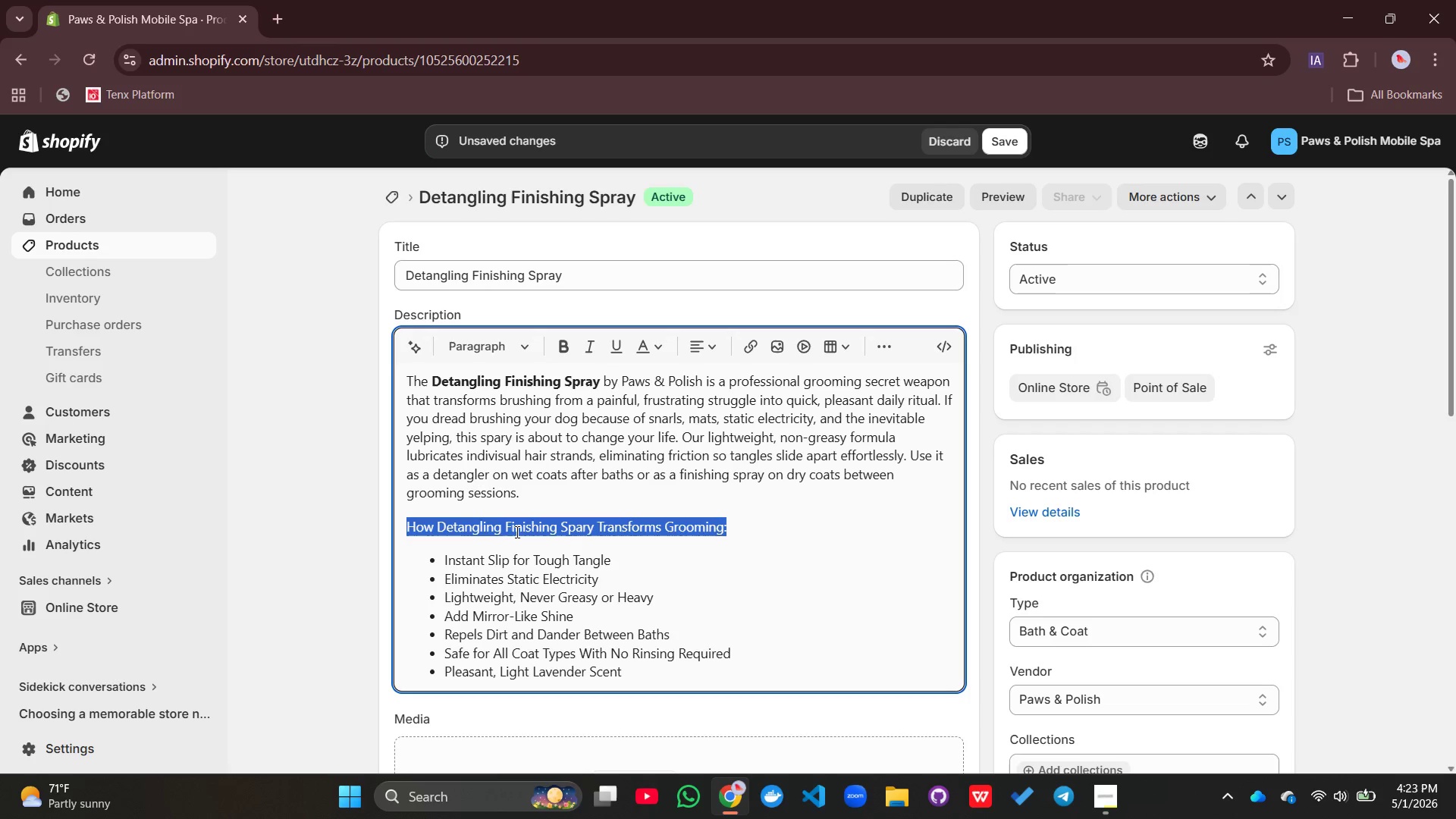 
triple_click([516, 532])
 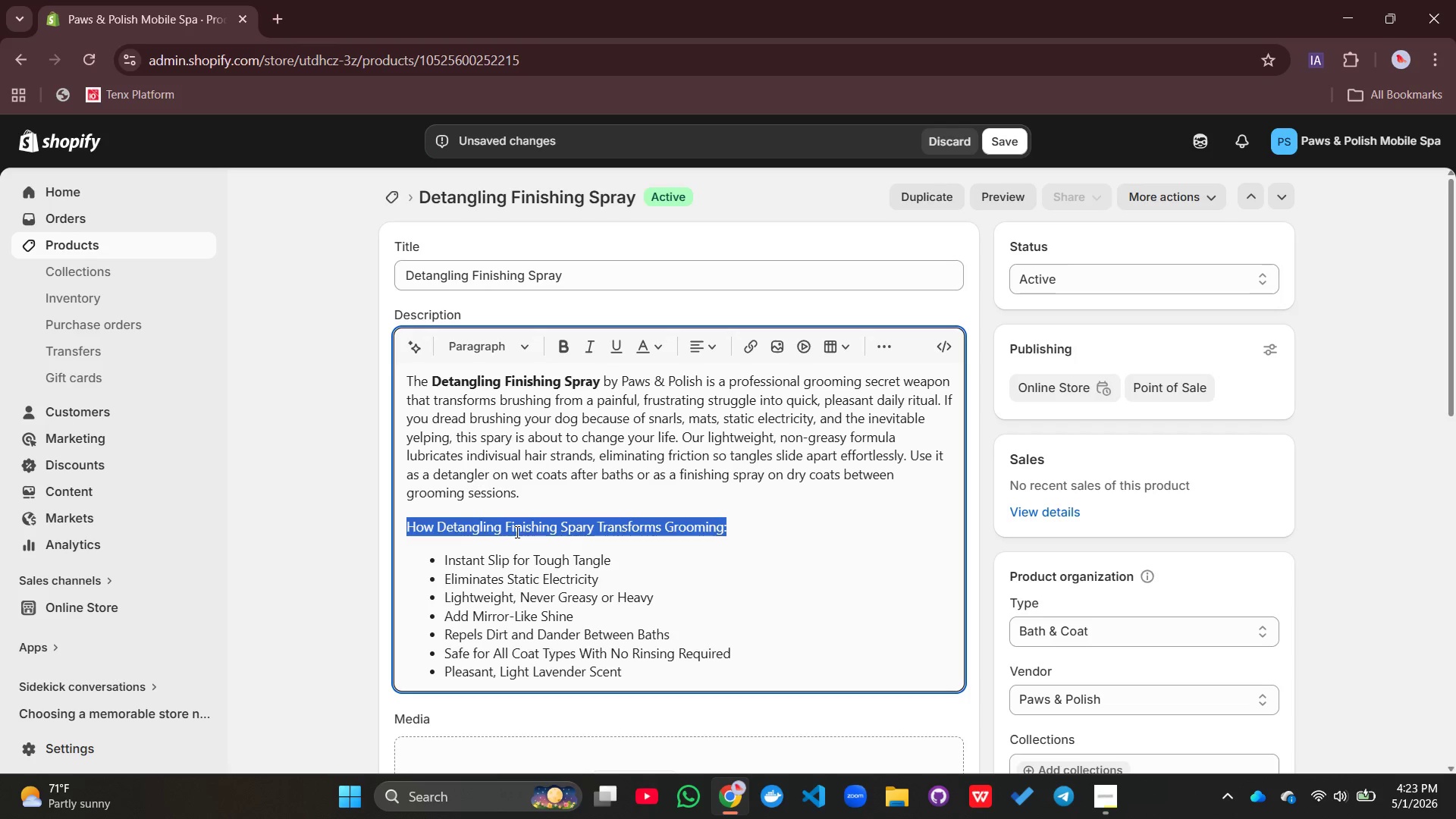 
triple_click([516, 532])
 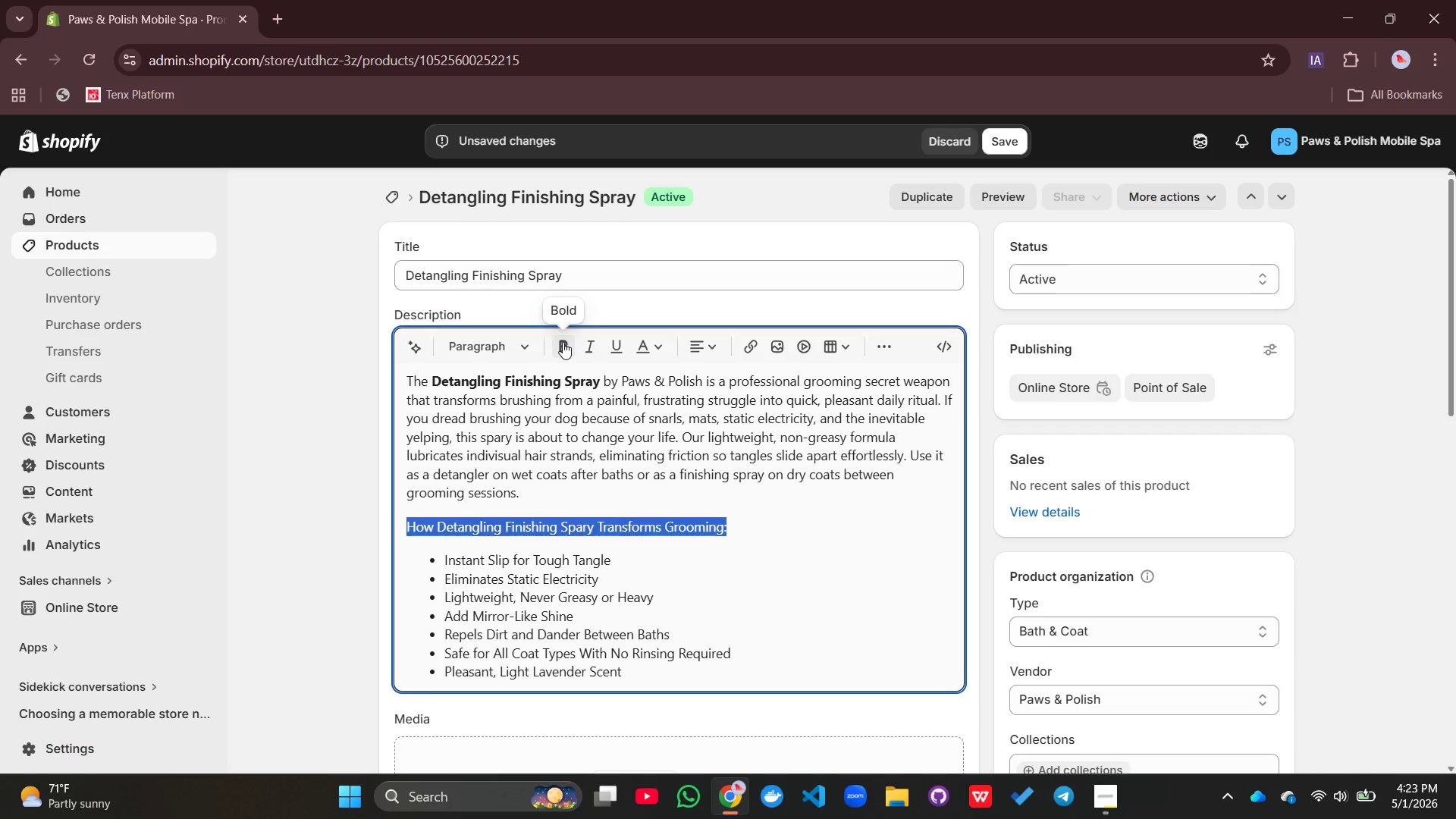 
left_click([563, 342])
 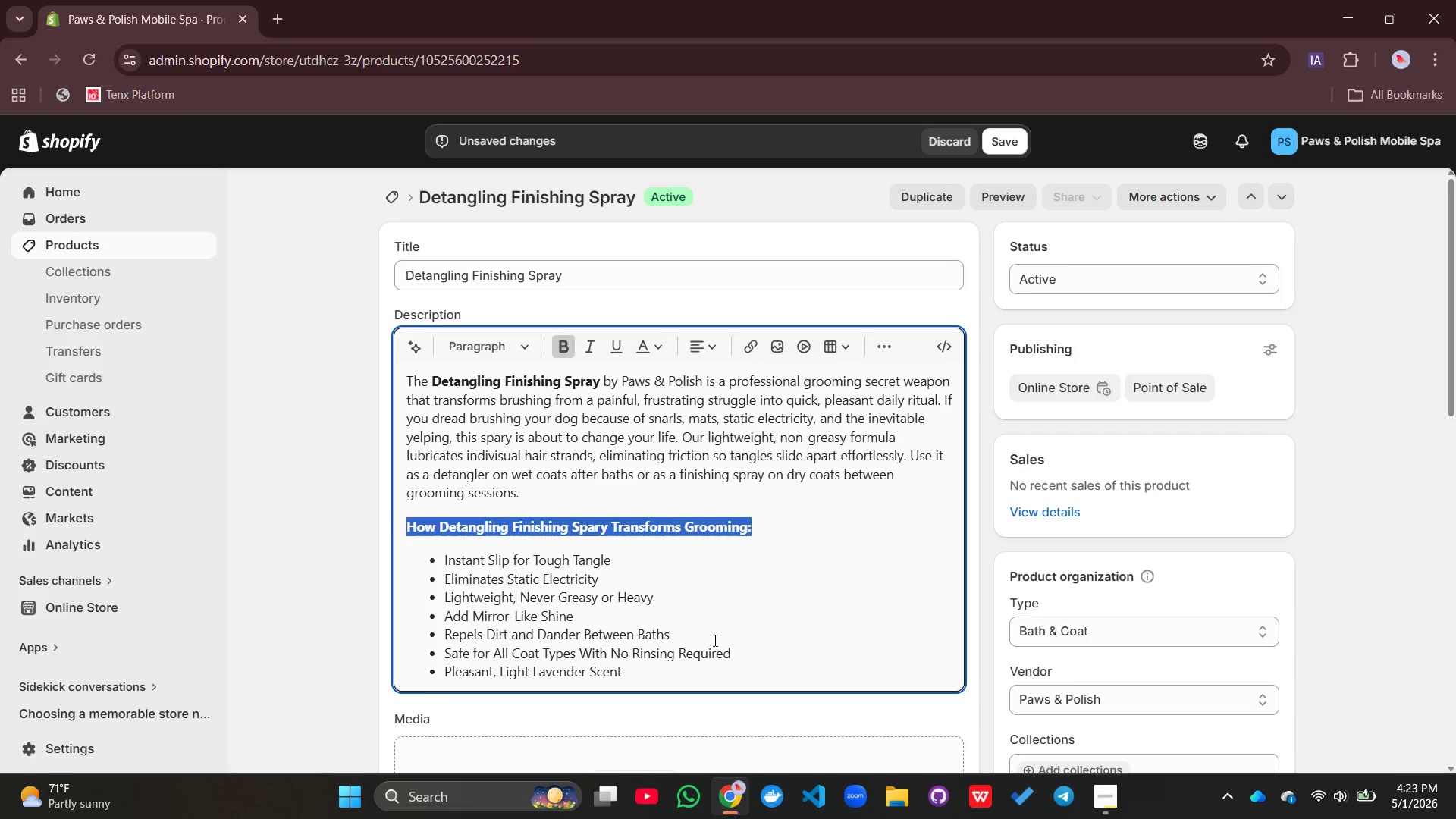 
left_click([714, 640])
 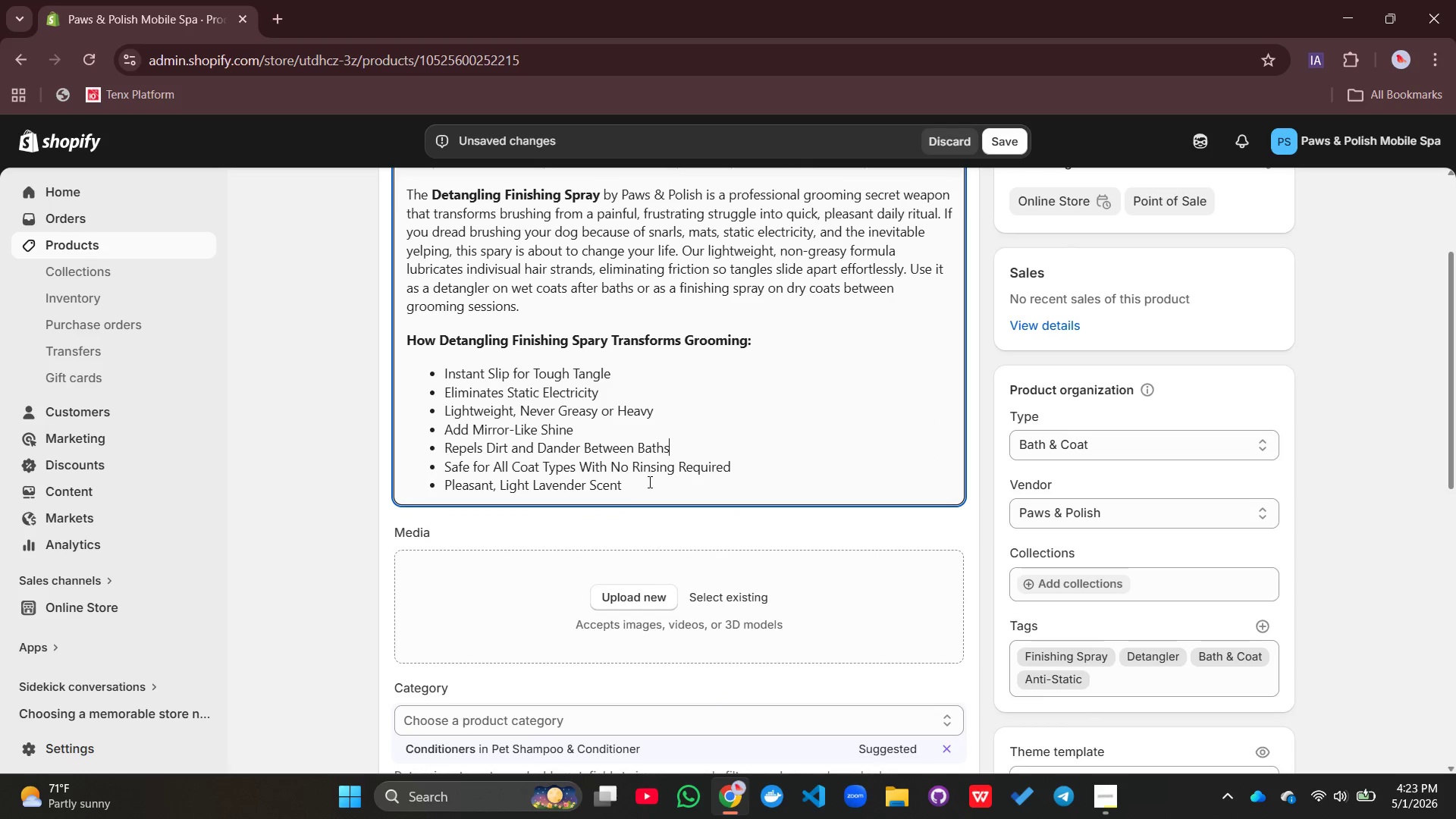 
left_click([649, 482])
 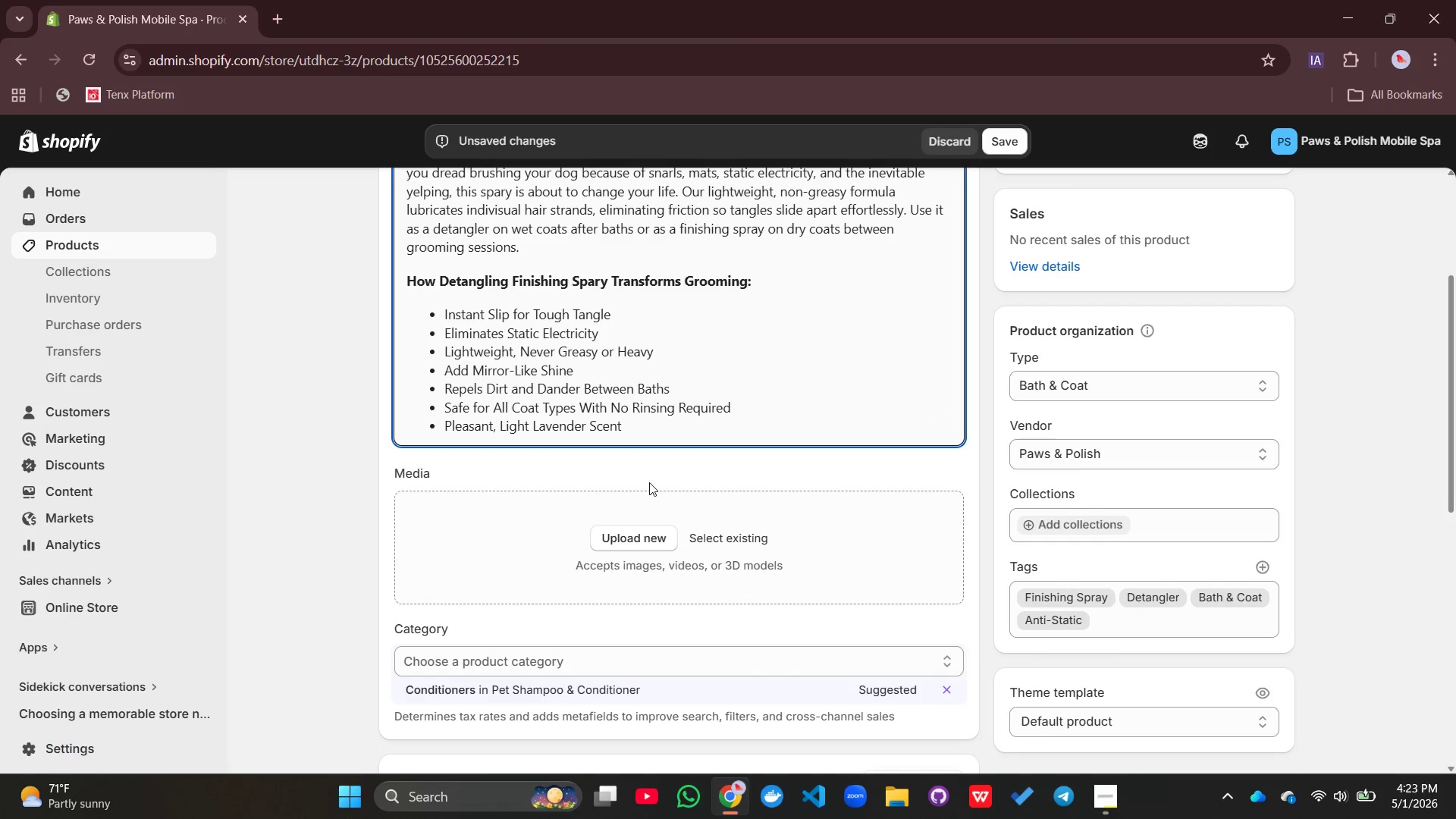 
key(Enter)
 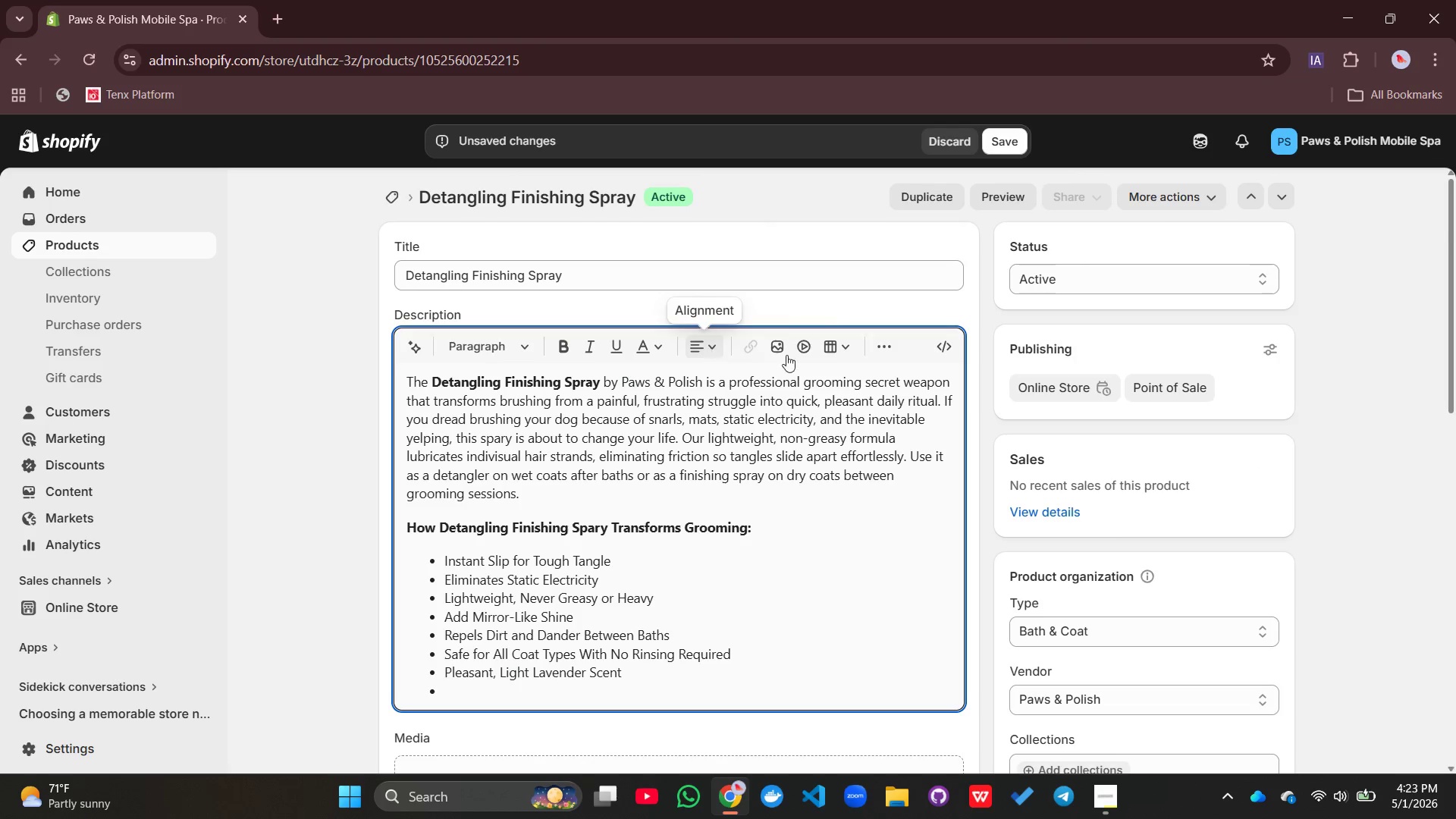 
left_click([879, 346])
 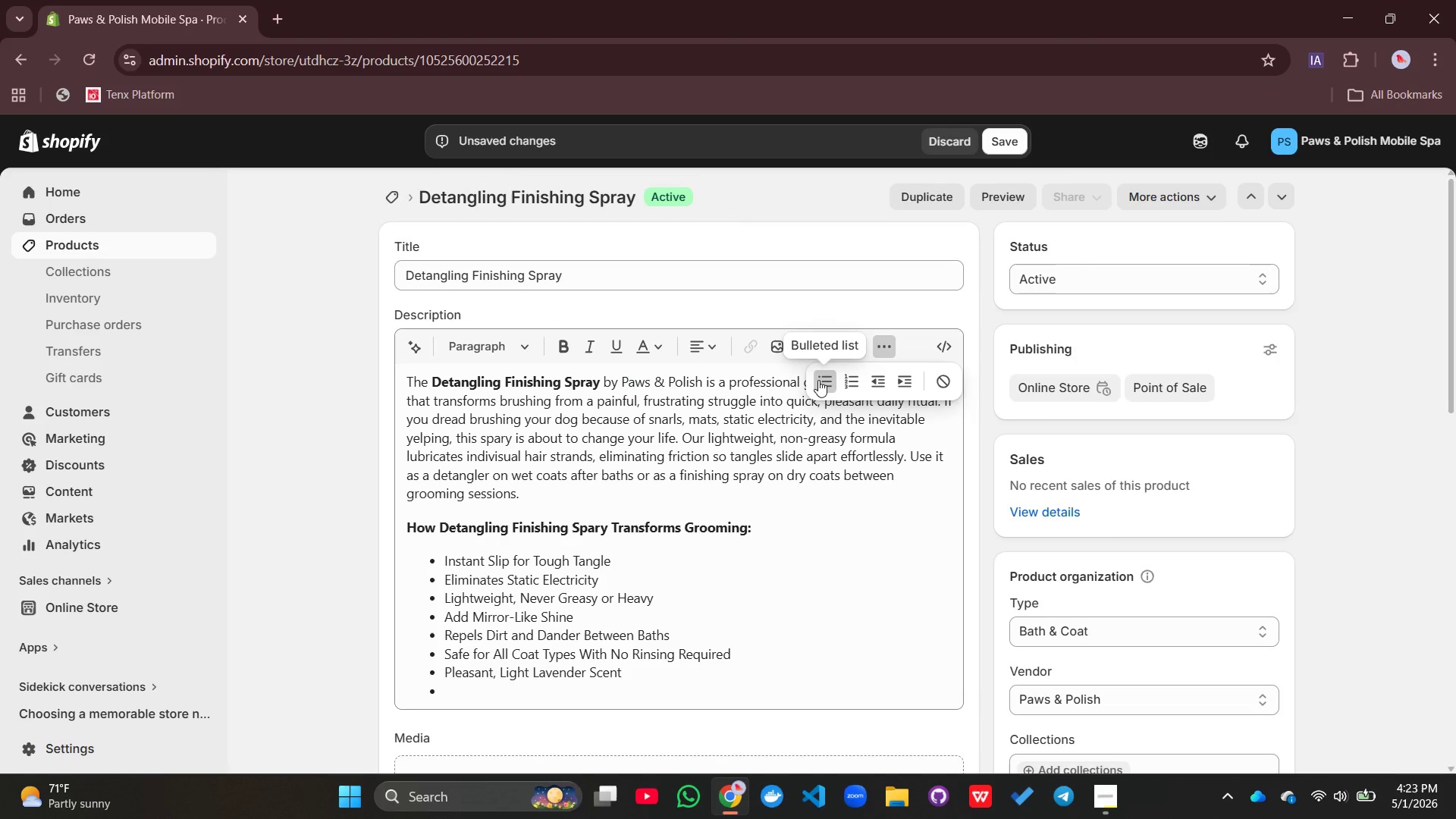 
left_click([818, 380])
 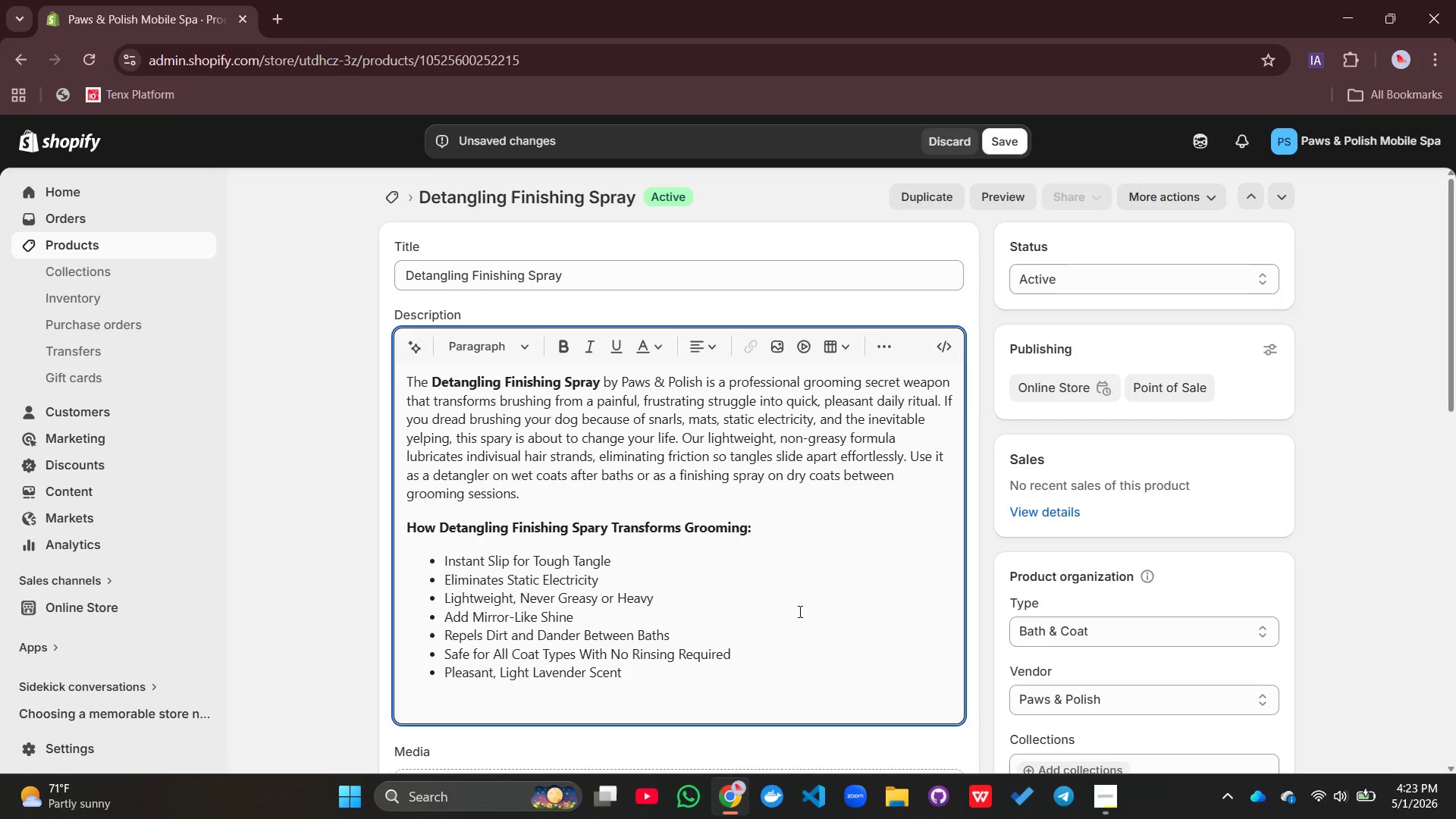 
wait(5.41)
 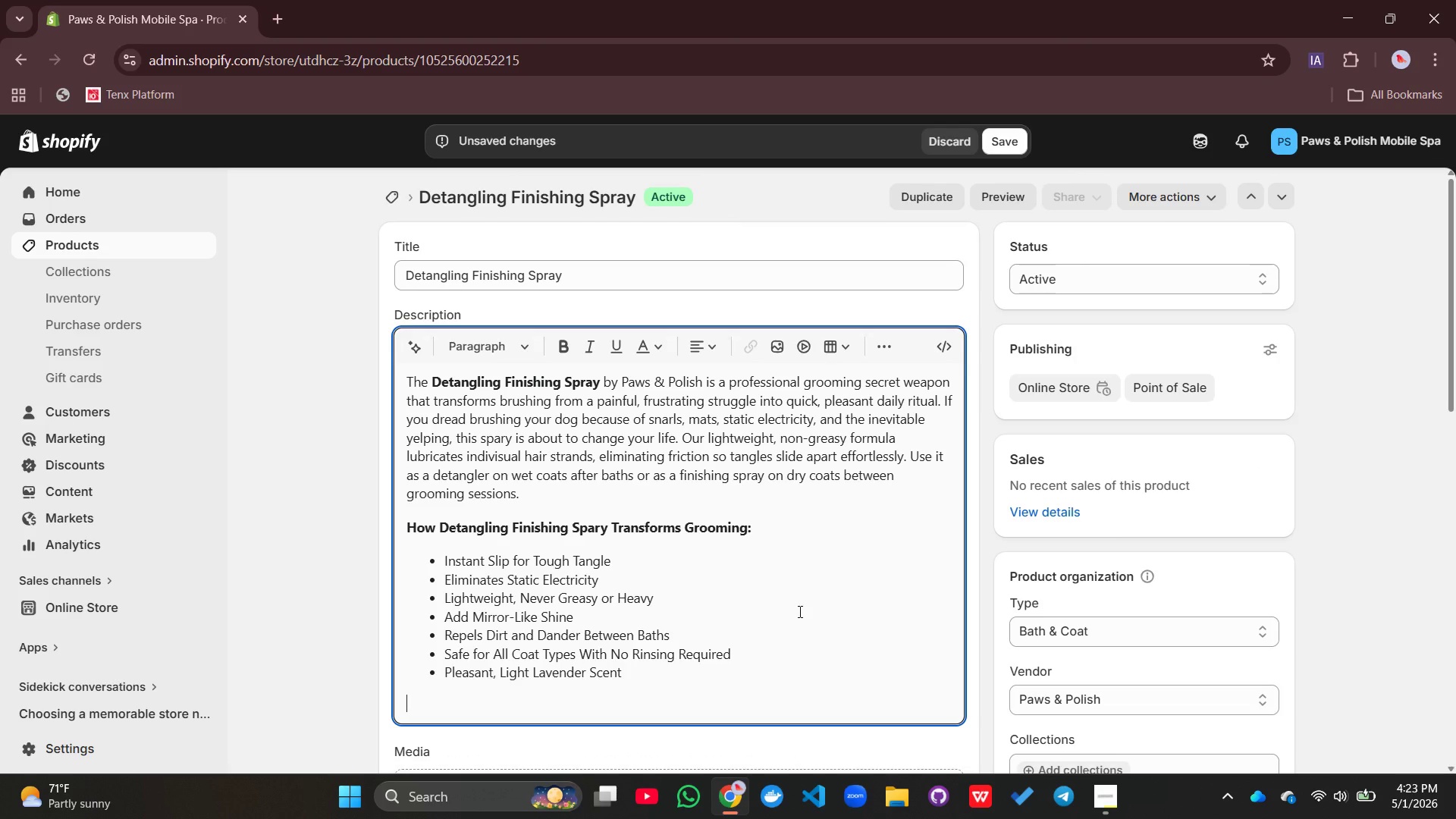 
type(How ti)
key(Backspace)
type(o use - Two Wys)
 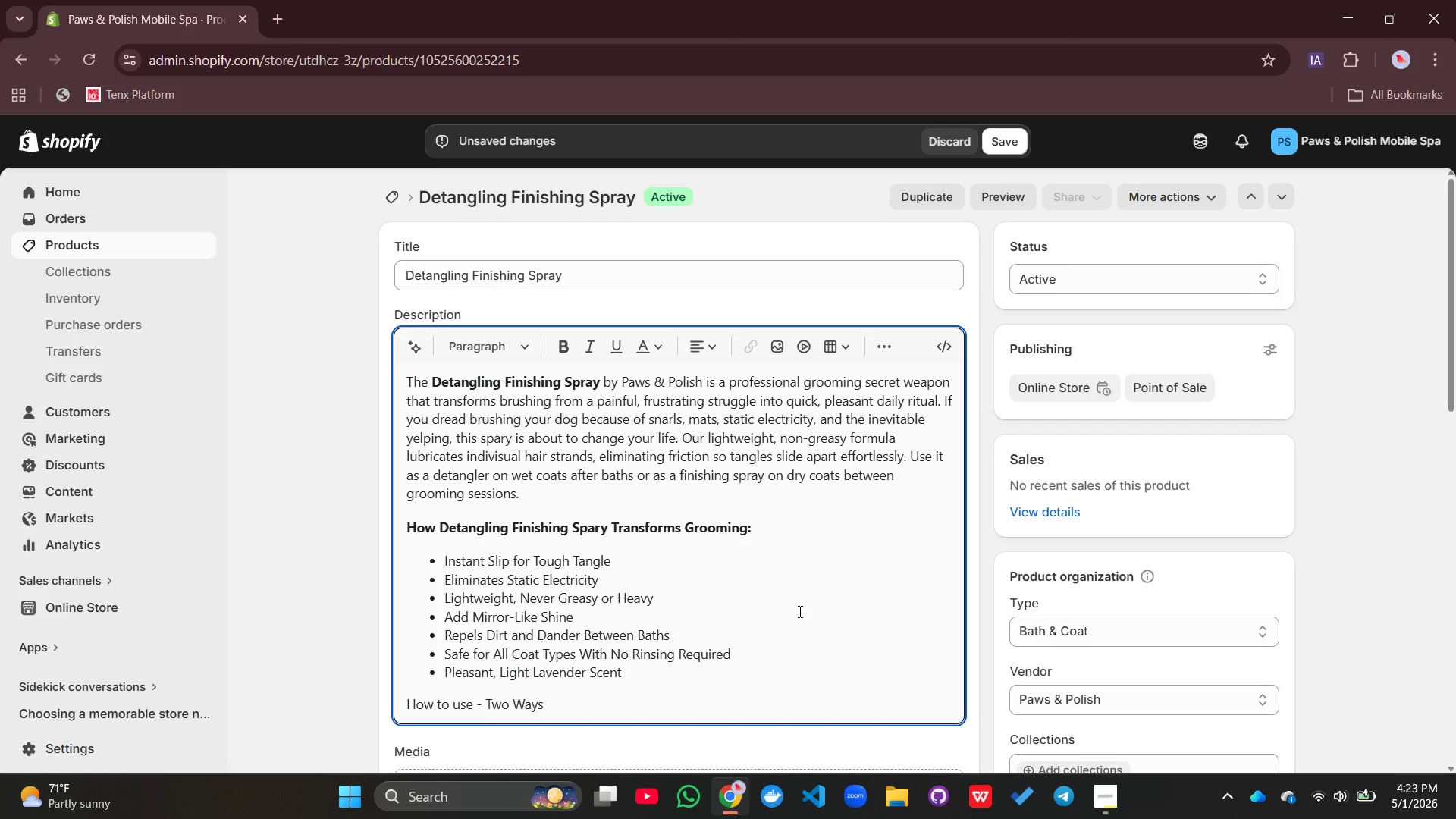 
 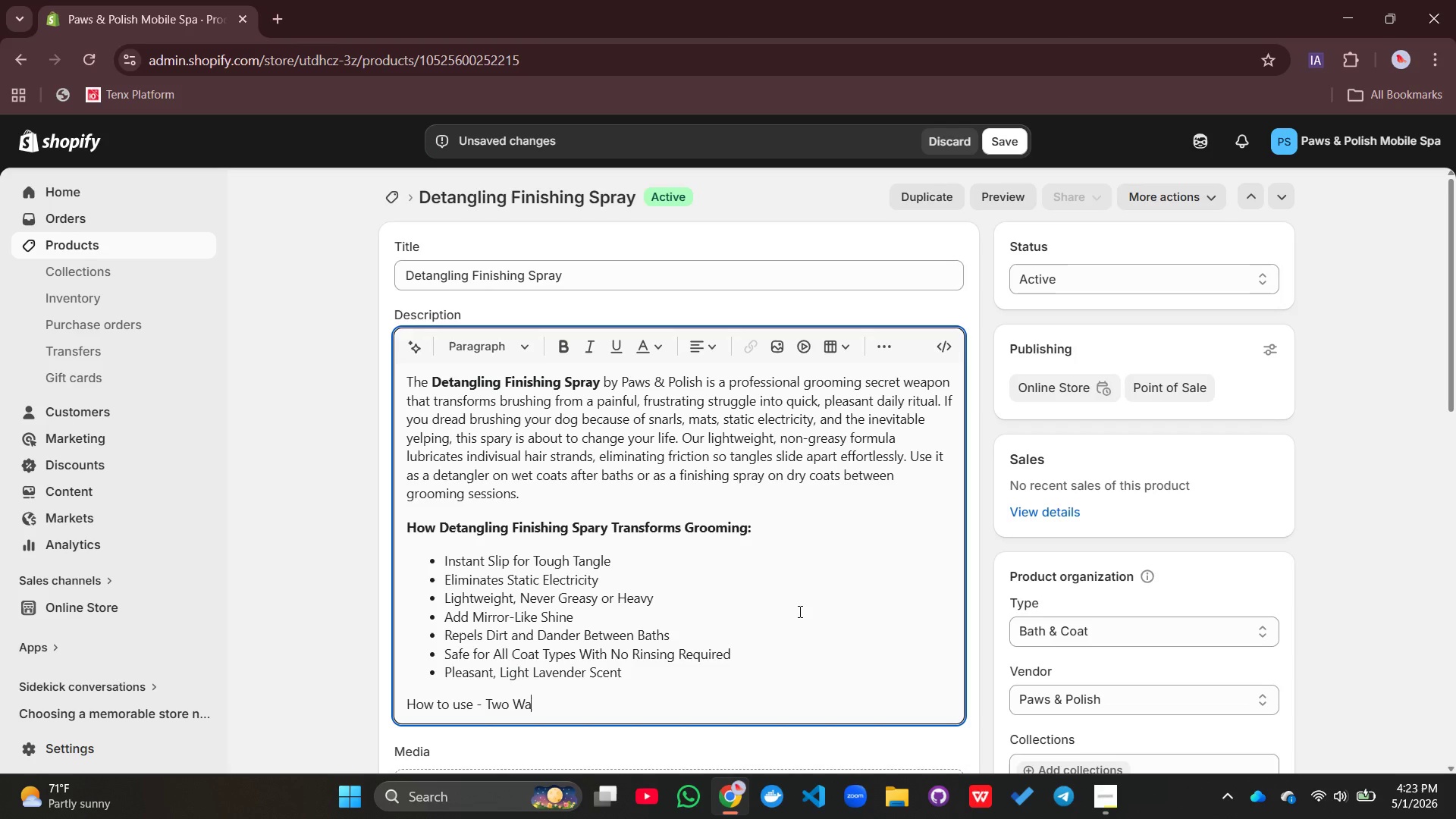 
hold_key(key=A, duration=0.36)
 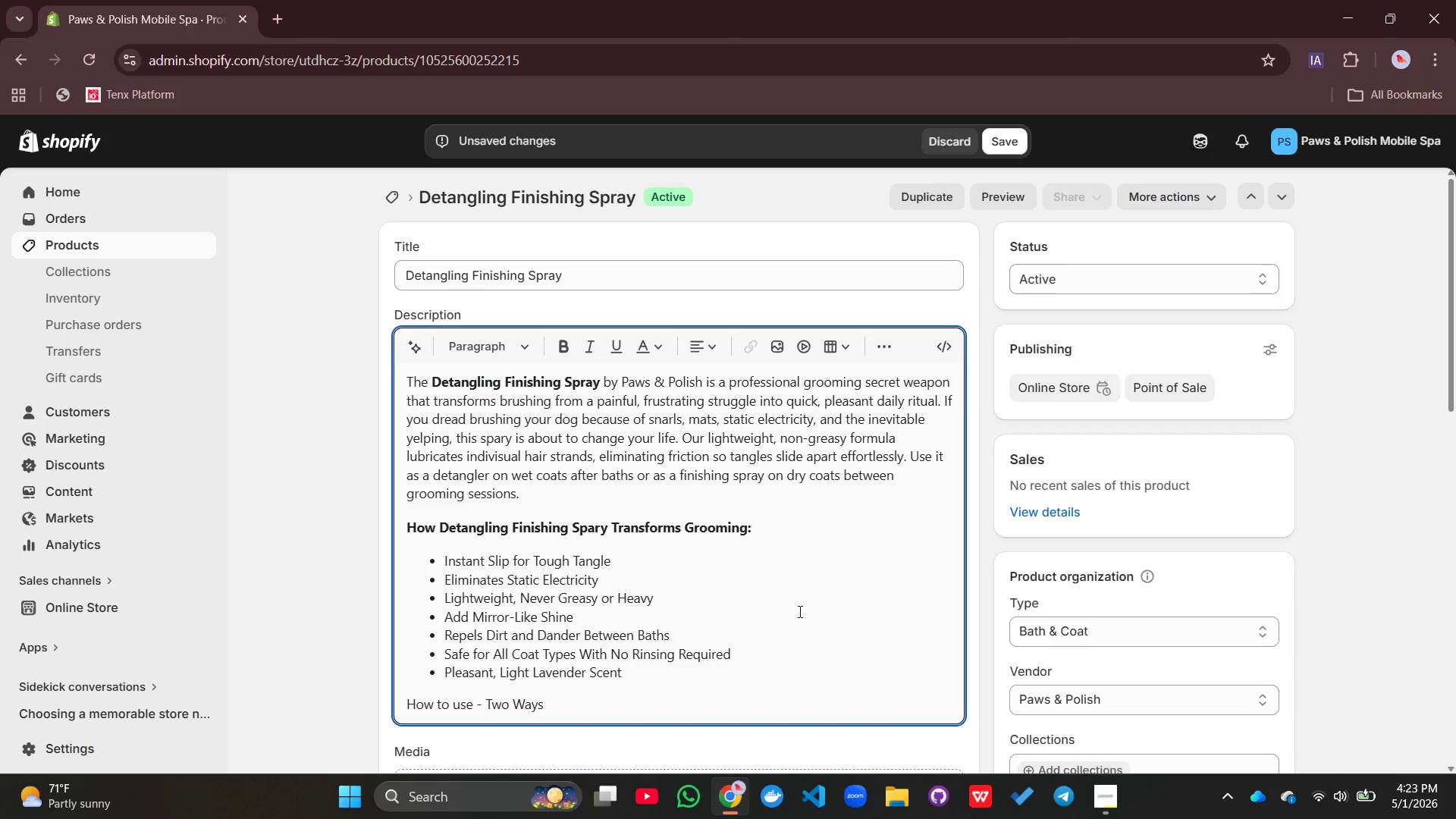 
key(Enter)
 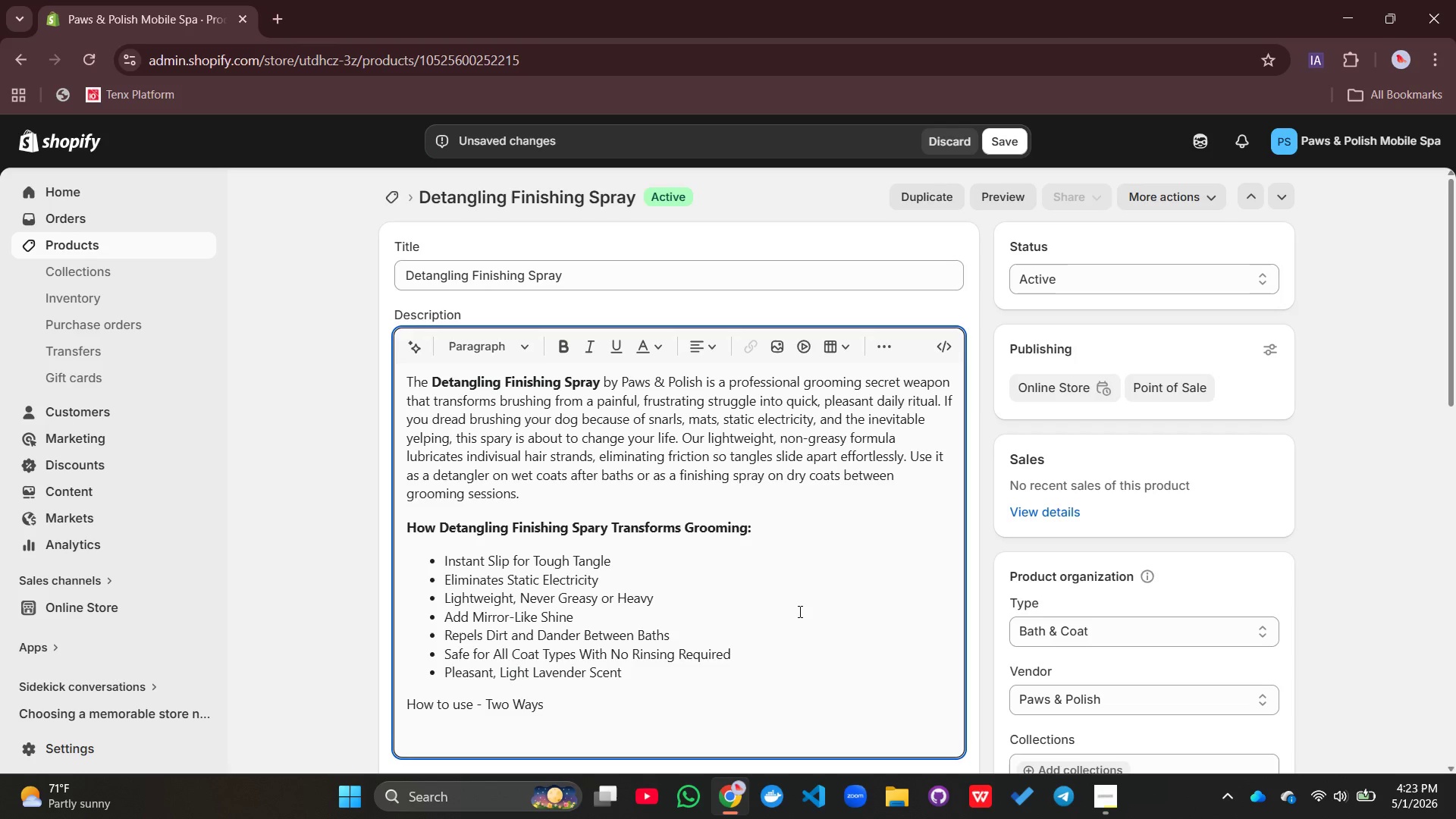 
key(Equal)
 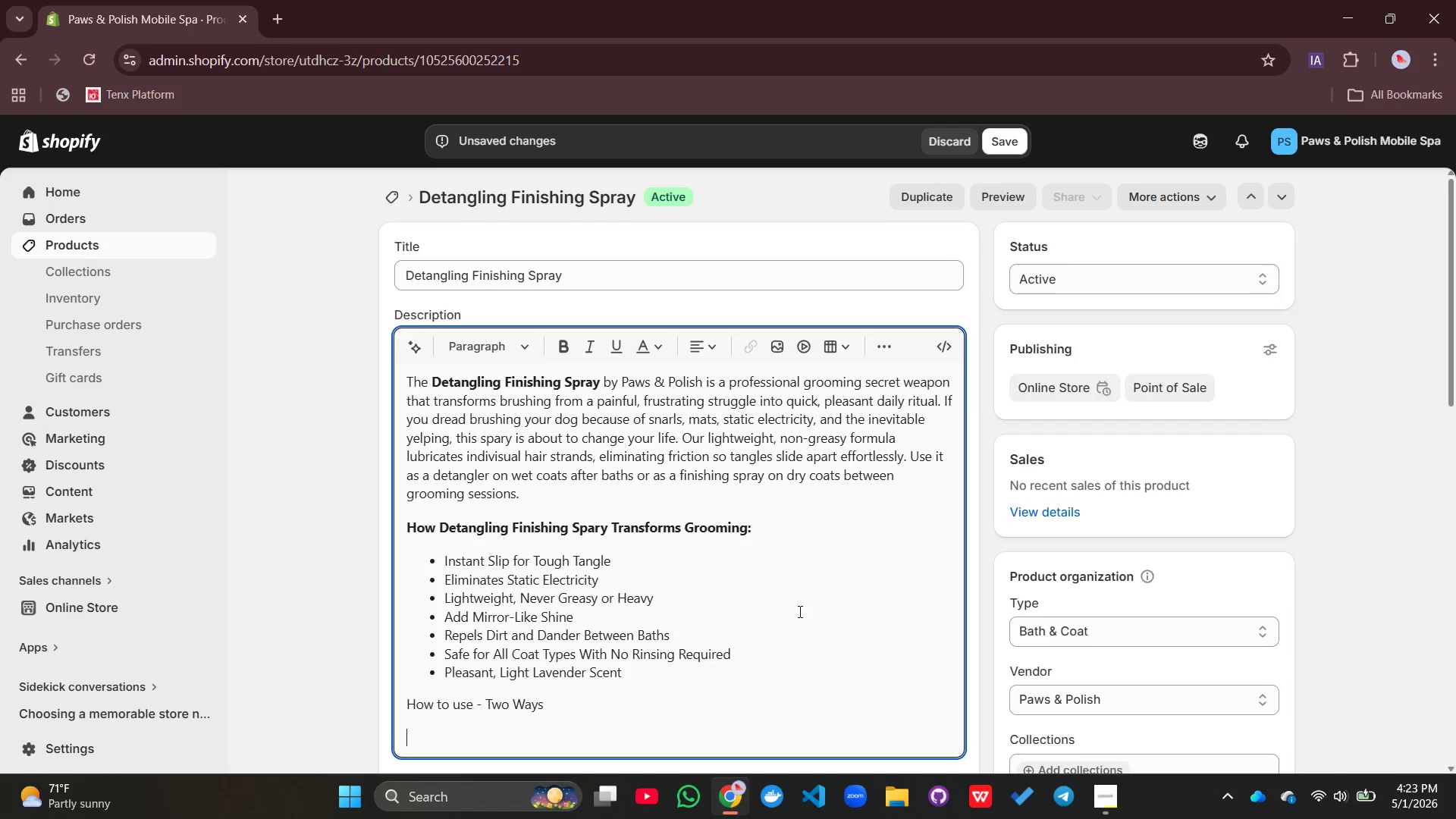 
key(Backspace)
 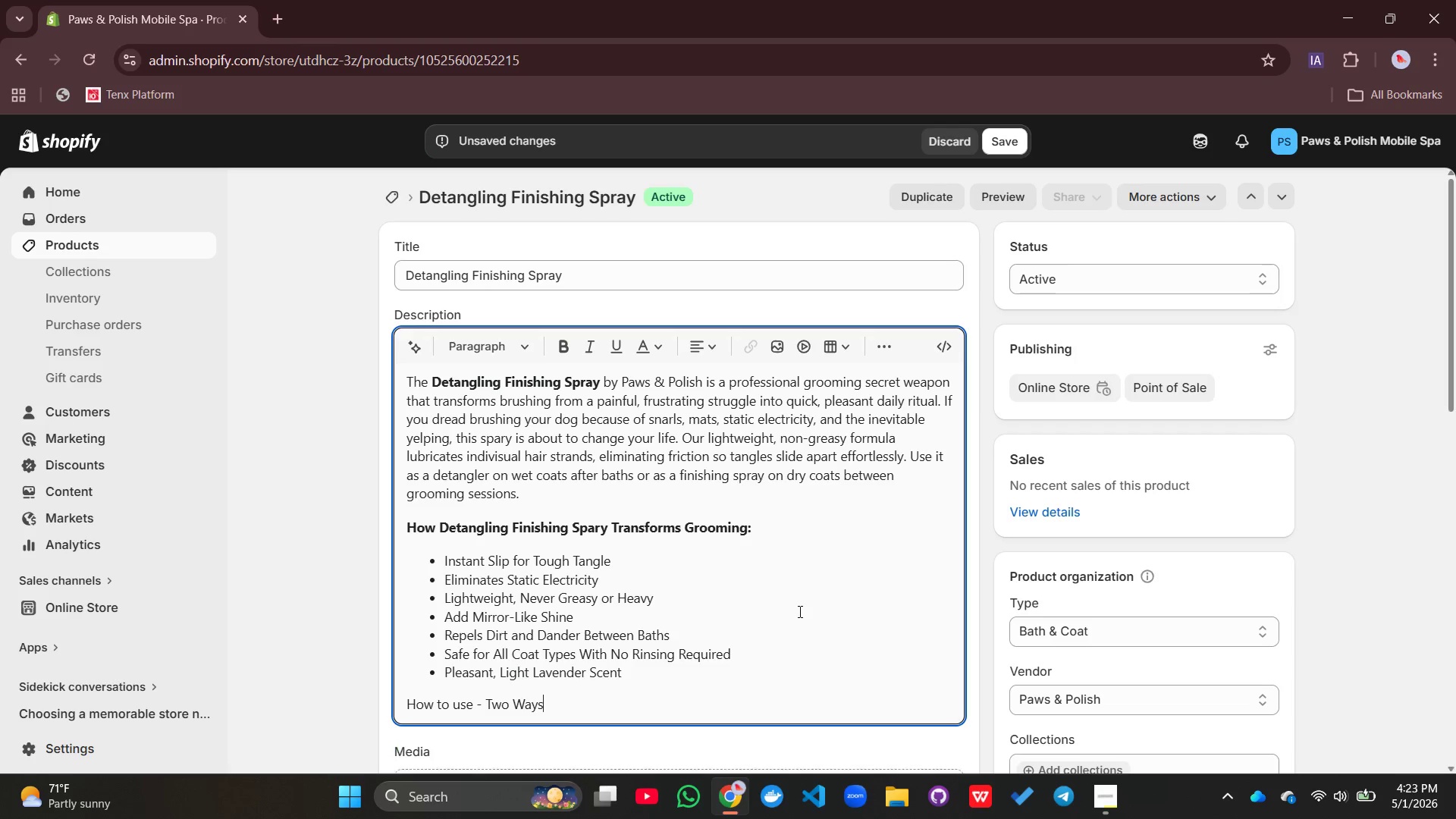 
key(Backspace)
 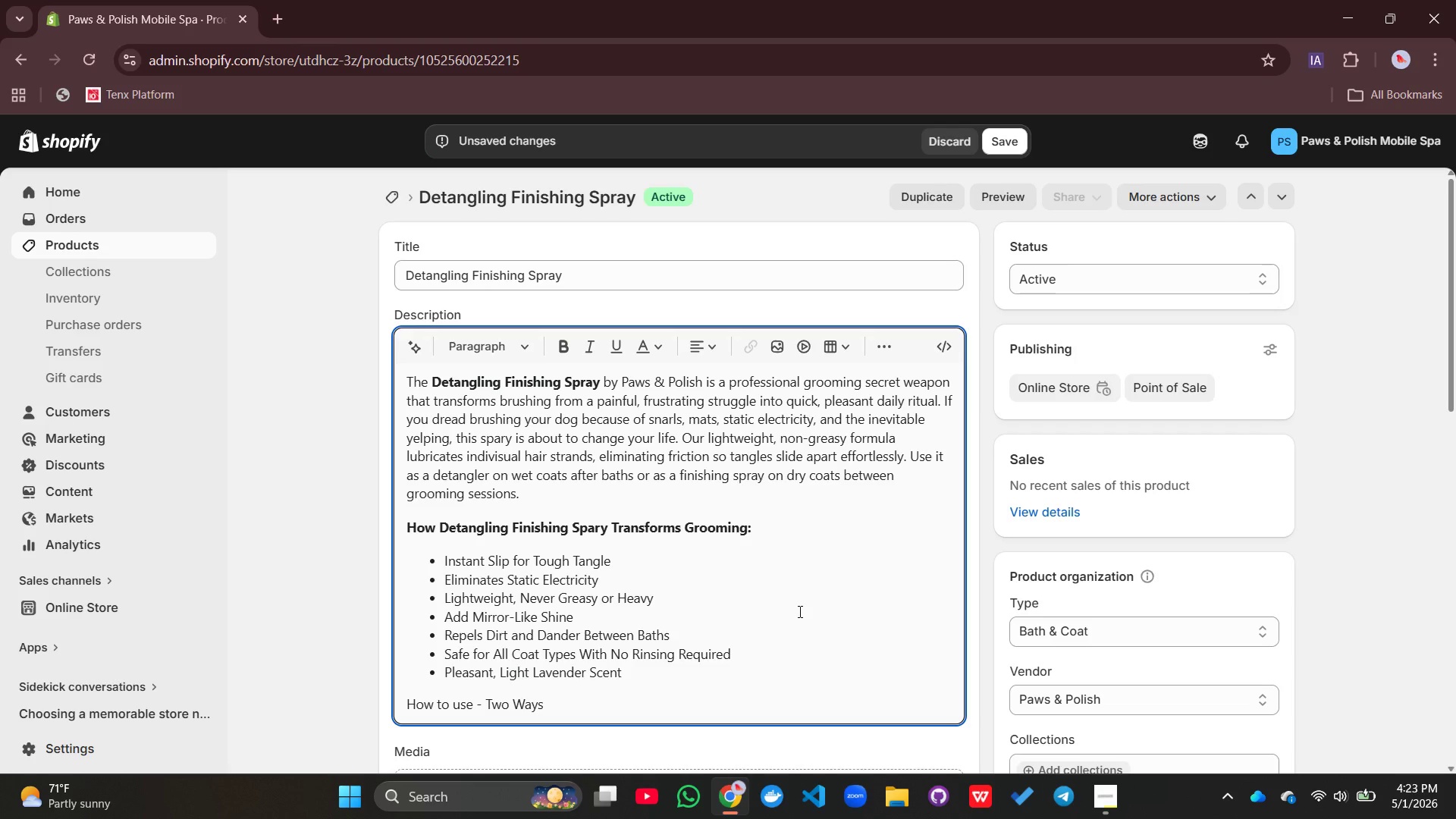 
key(Shift+Semicolon)
 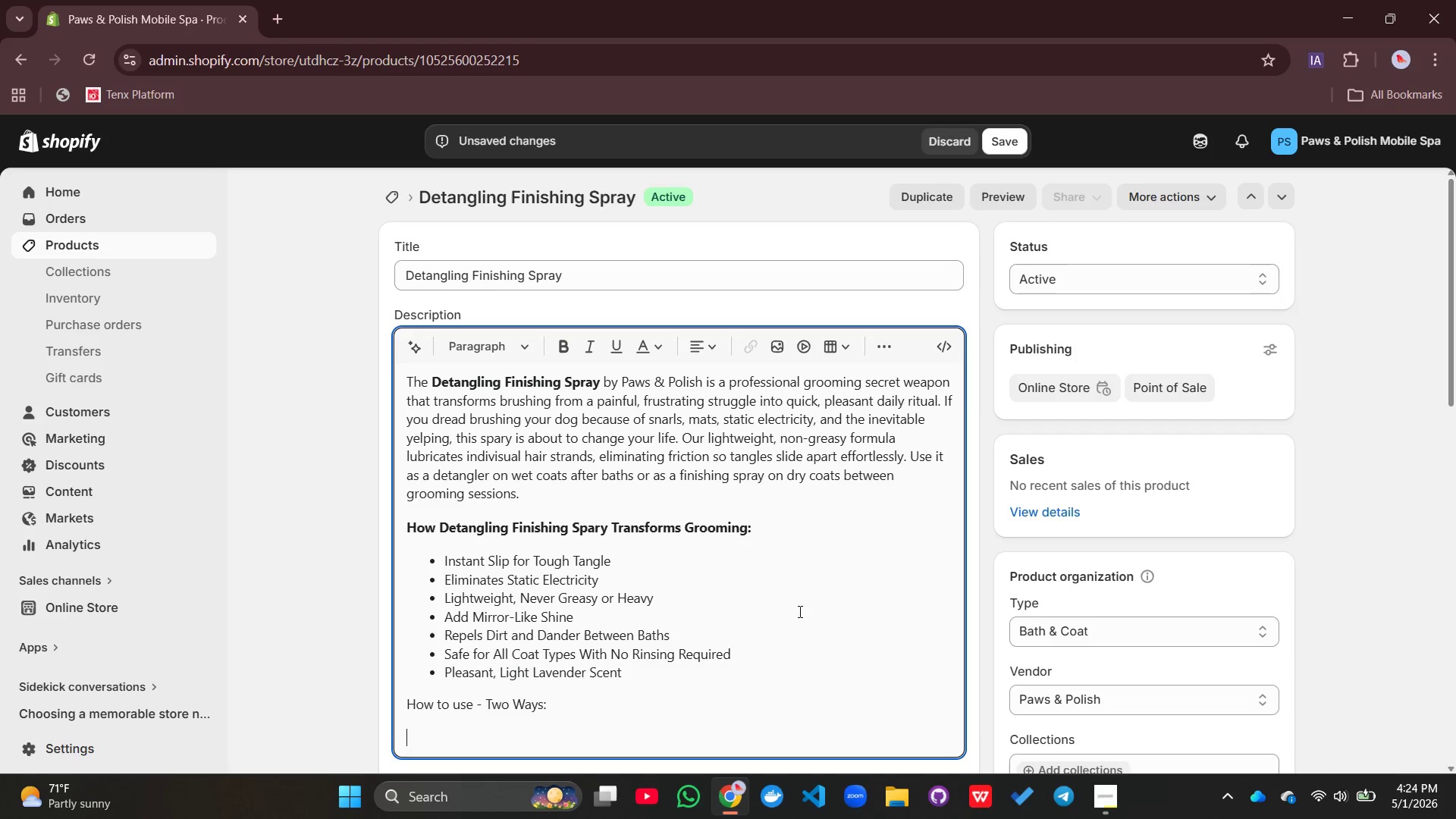 
key(Enter)
 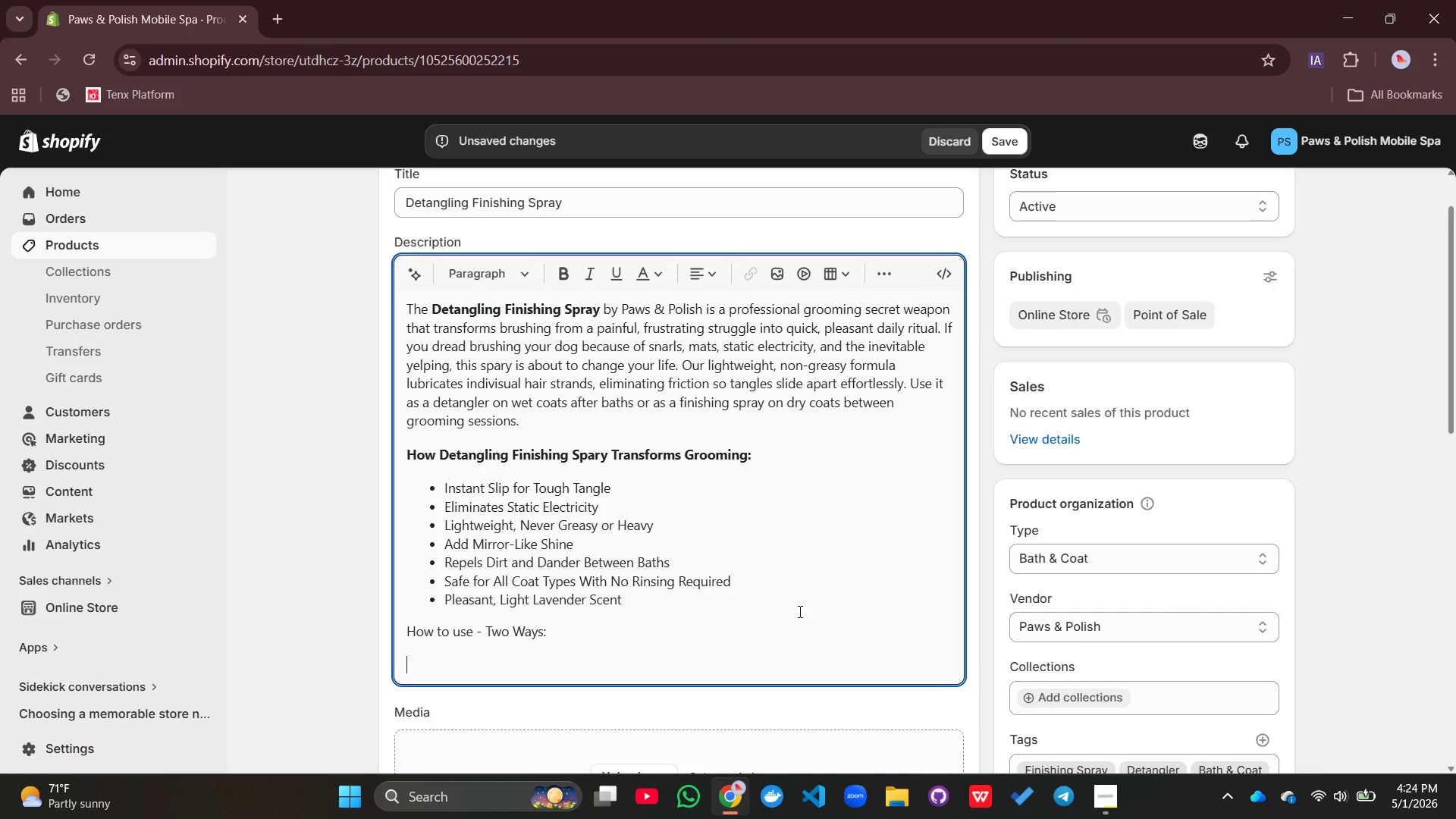 
type(As a Wet)
 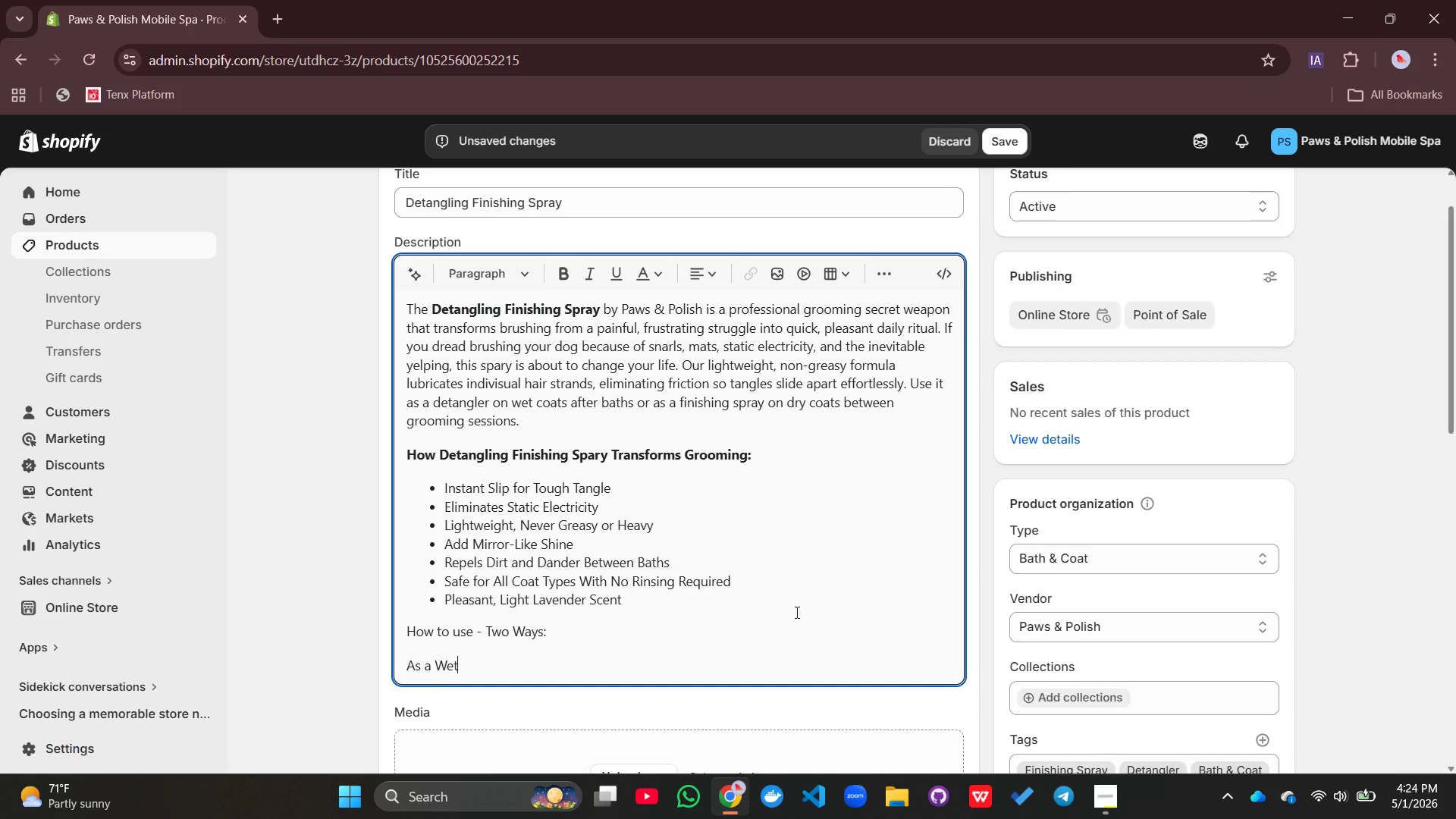 
type(De)
key(Backspace)
key(Backspace)
type( S)
key(Backspace)
type(Dec)
key(Backspace)
 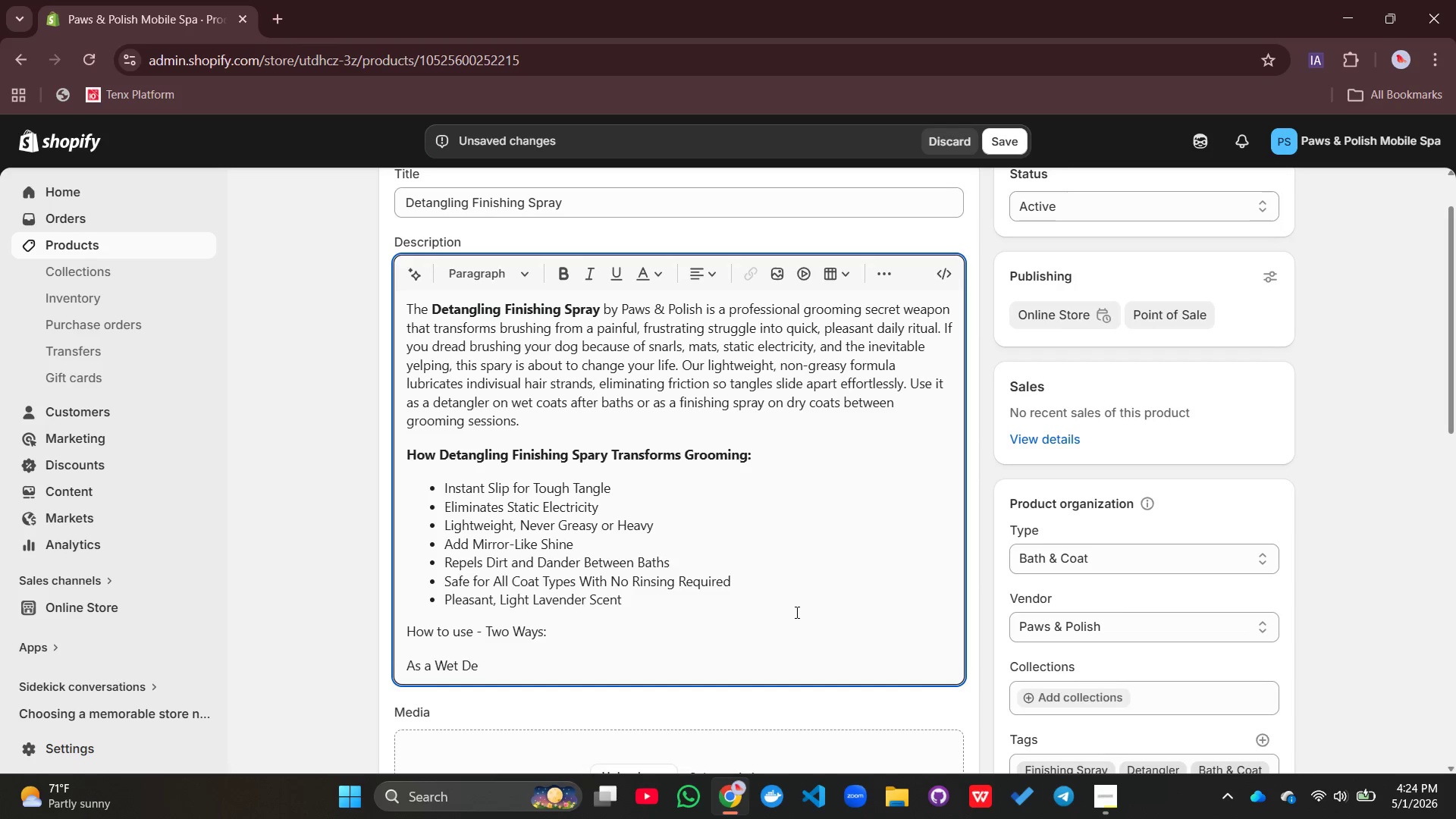 
wait(9.33)
 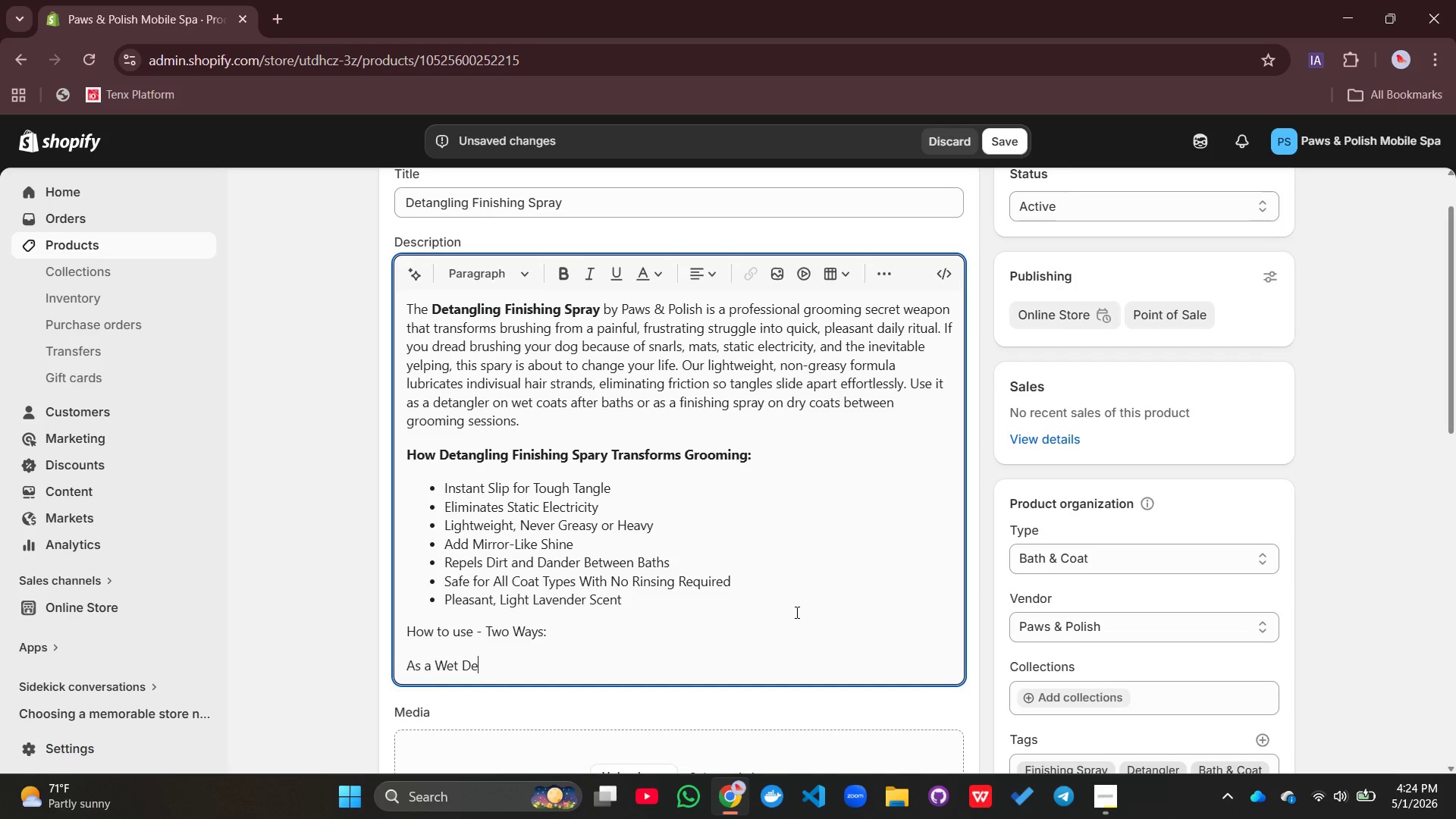 
type(tan)
 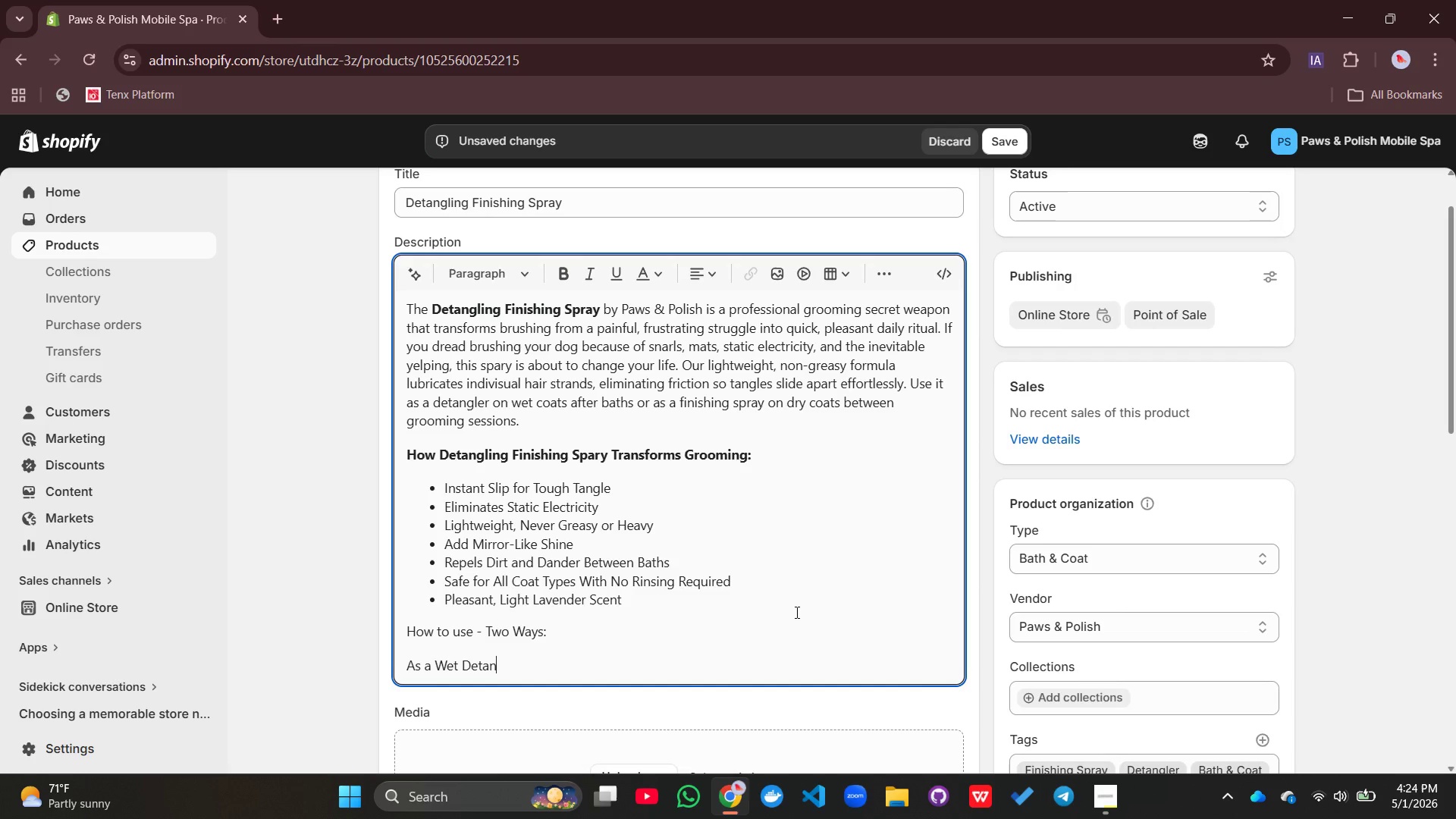 
wait(17.73)
 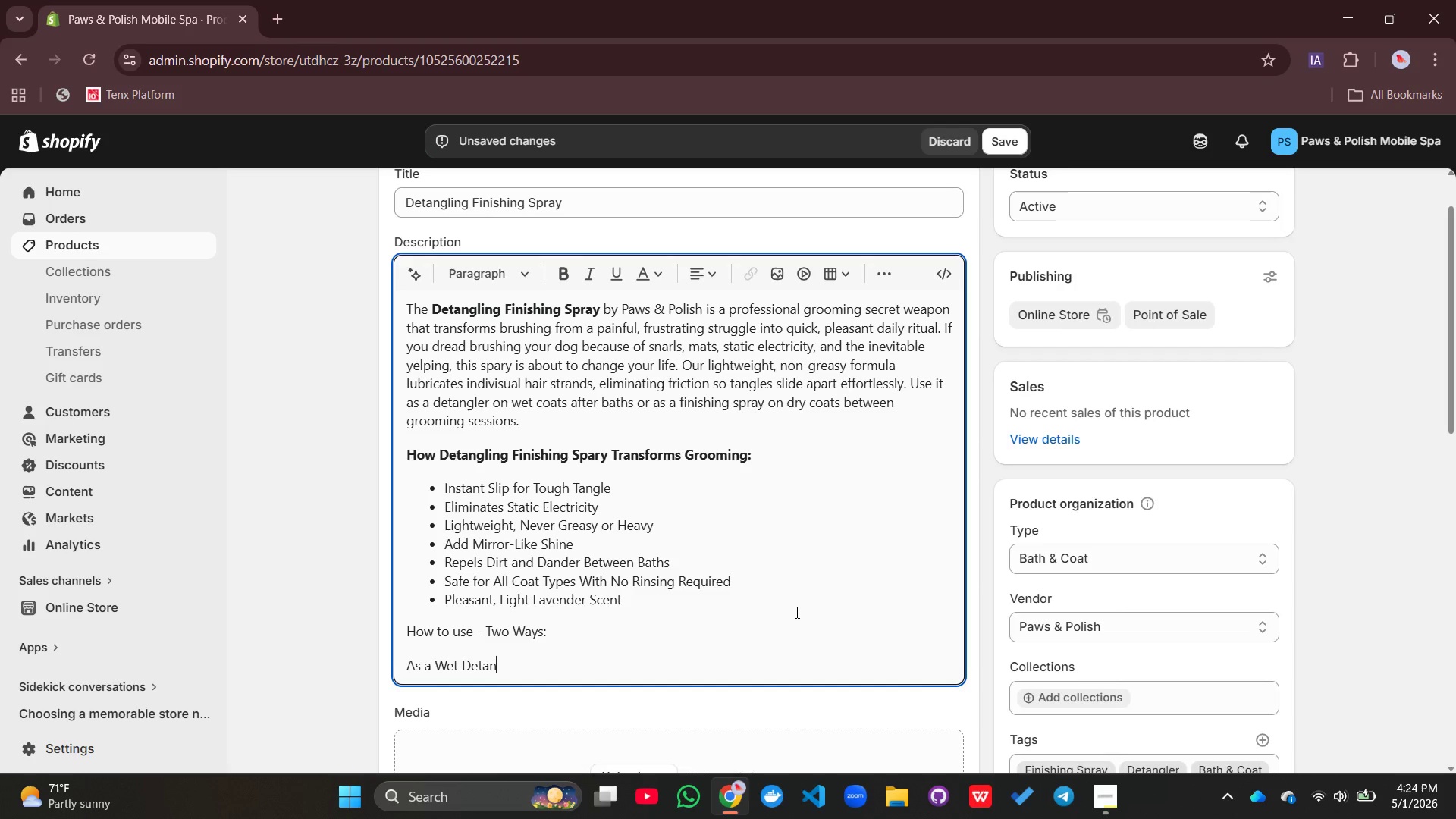 
type(ge)
key(Backspace)
type(ler )
 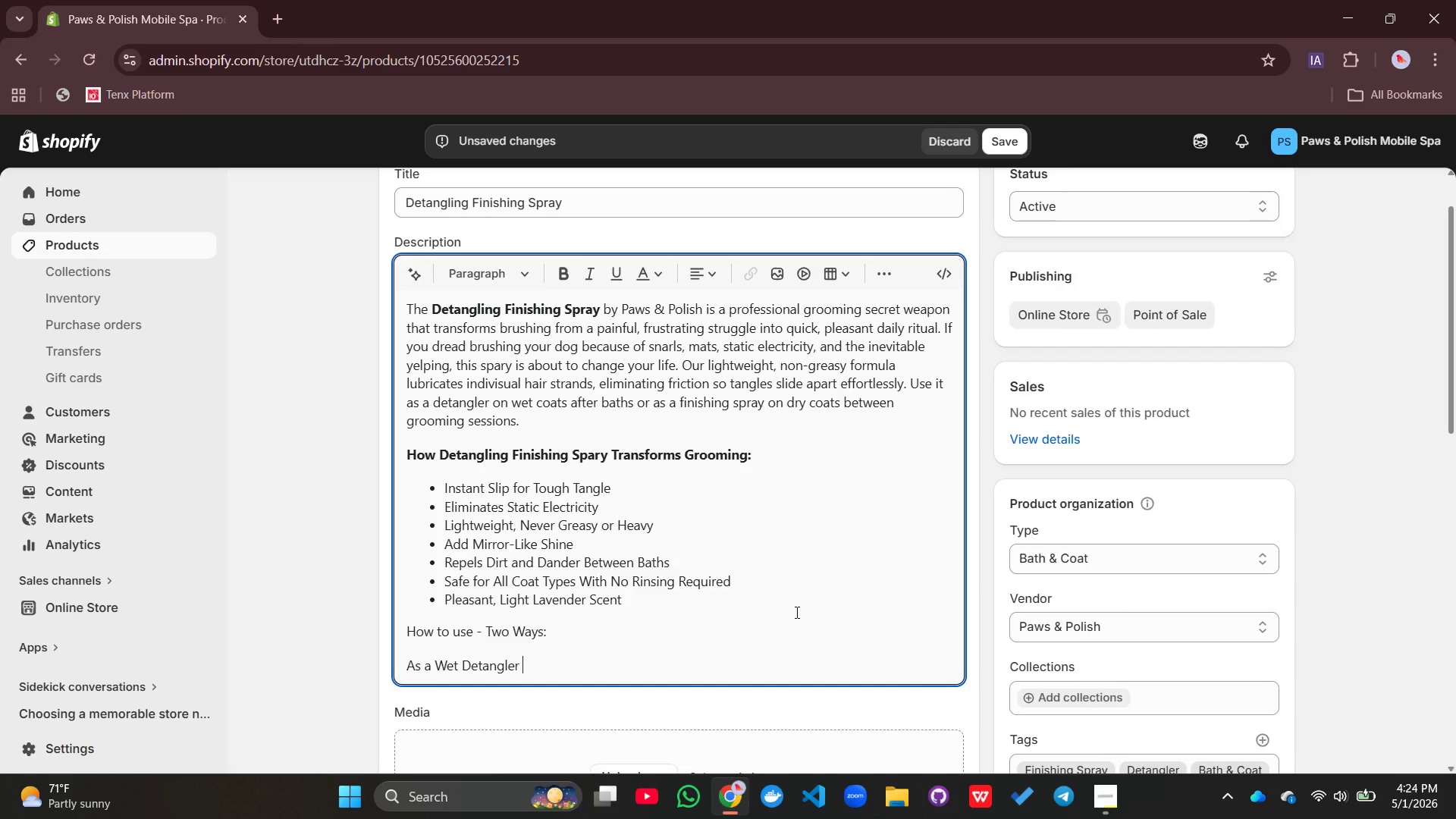 
type(: After )
 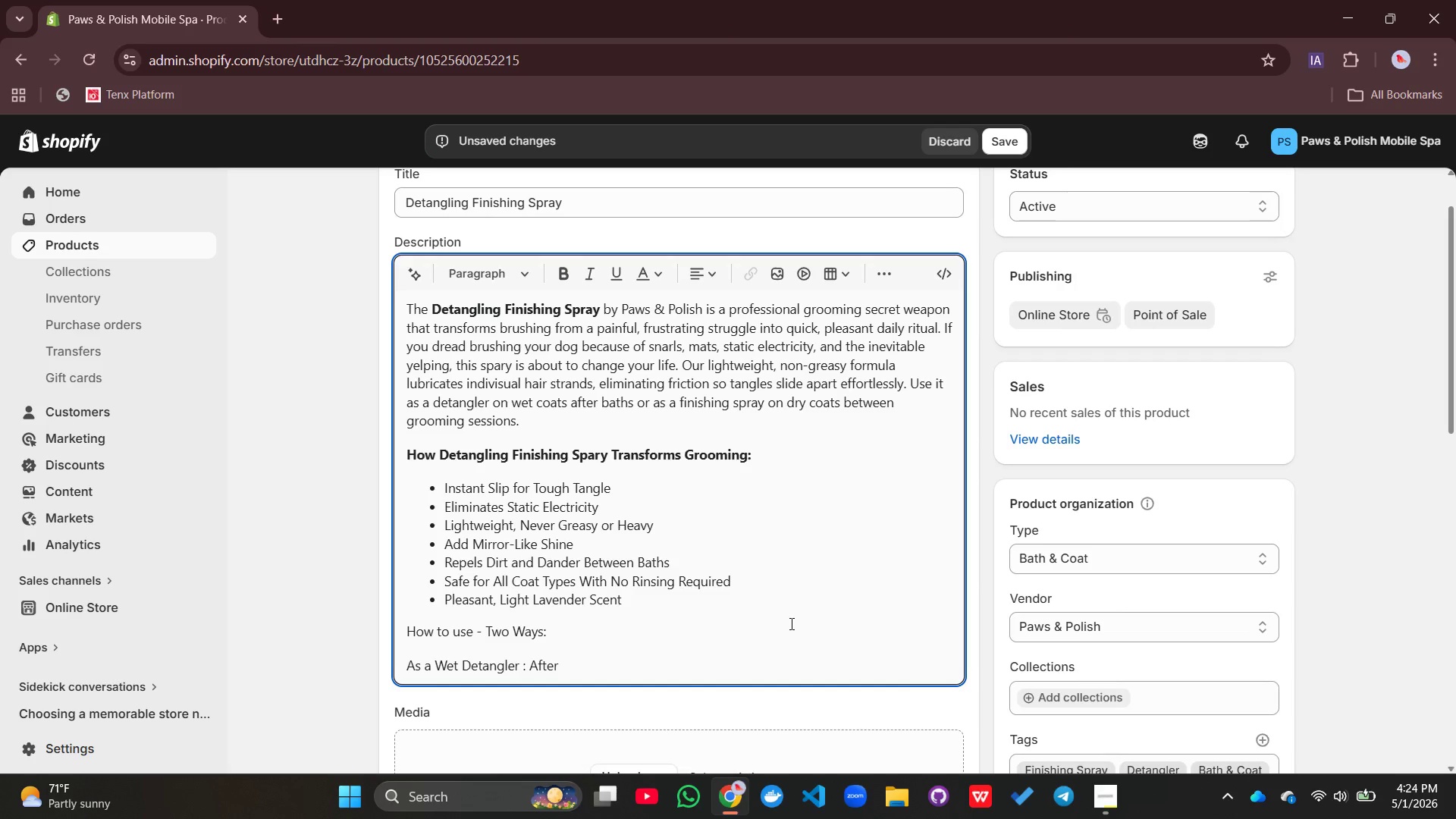 
type(sham)
 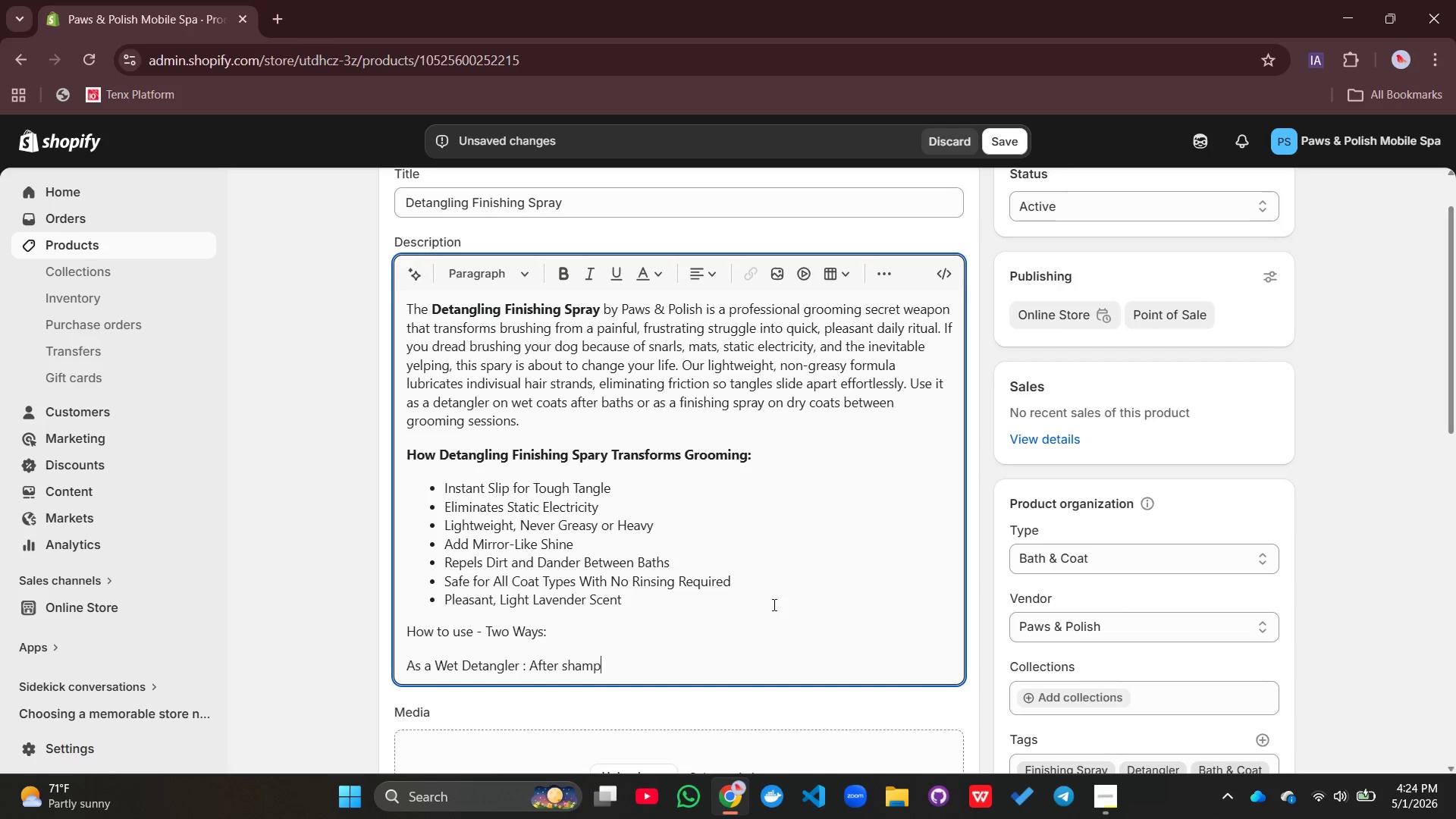 
type(pooing and condition)
 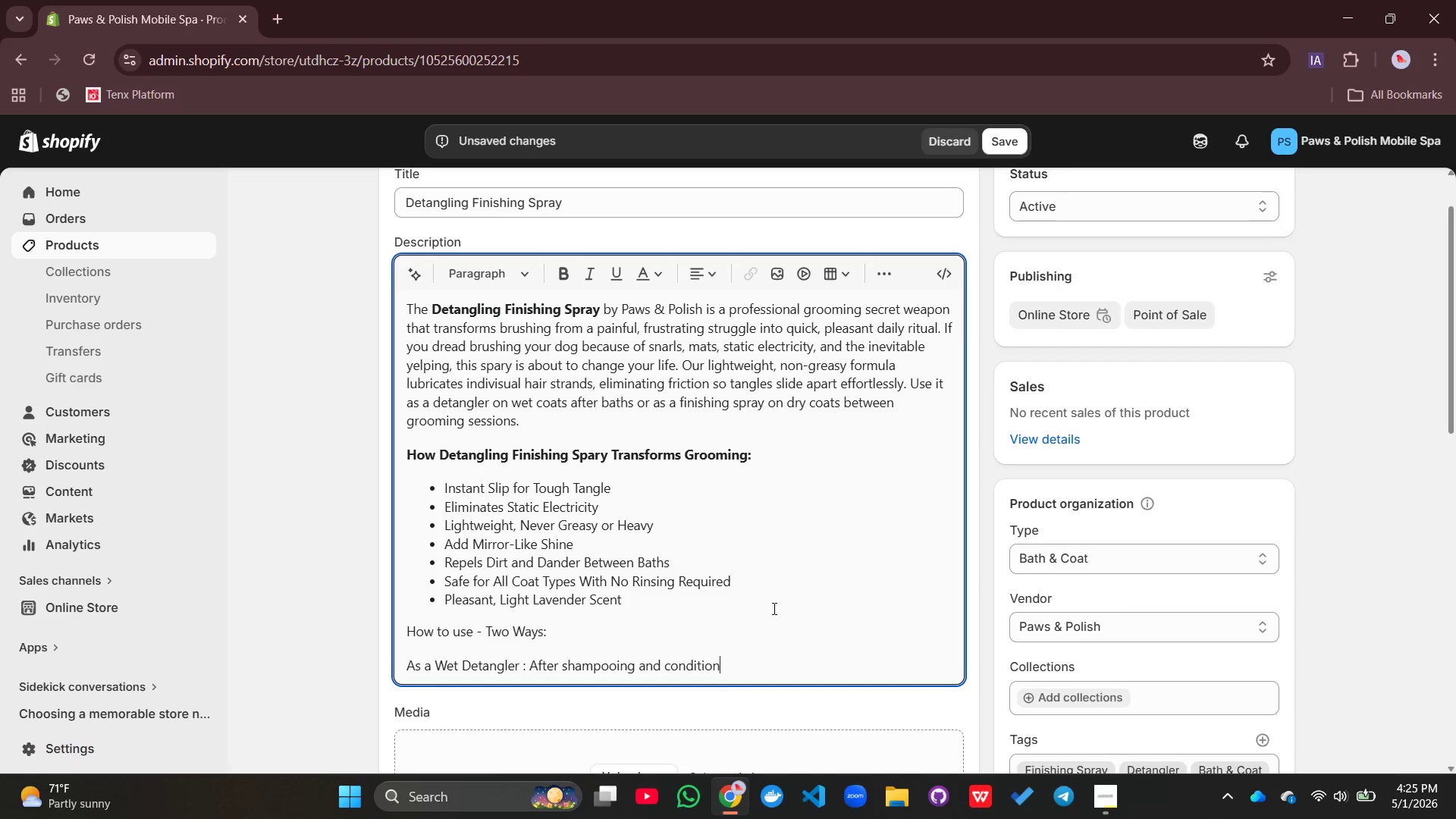 
wait(25.97)
 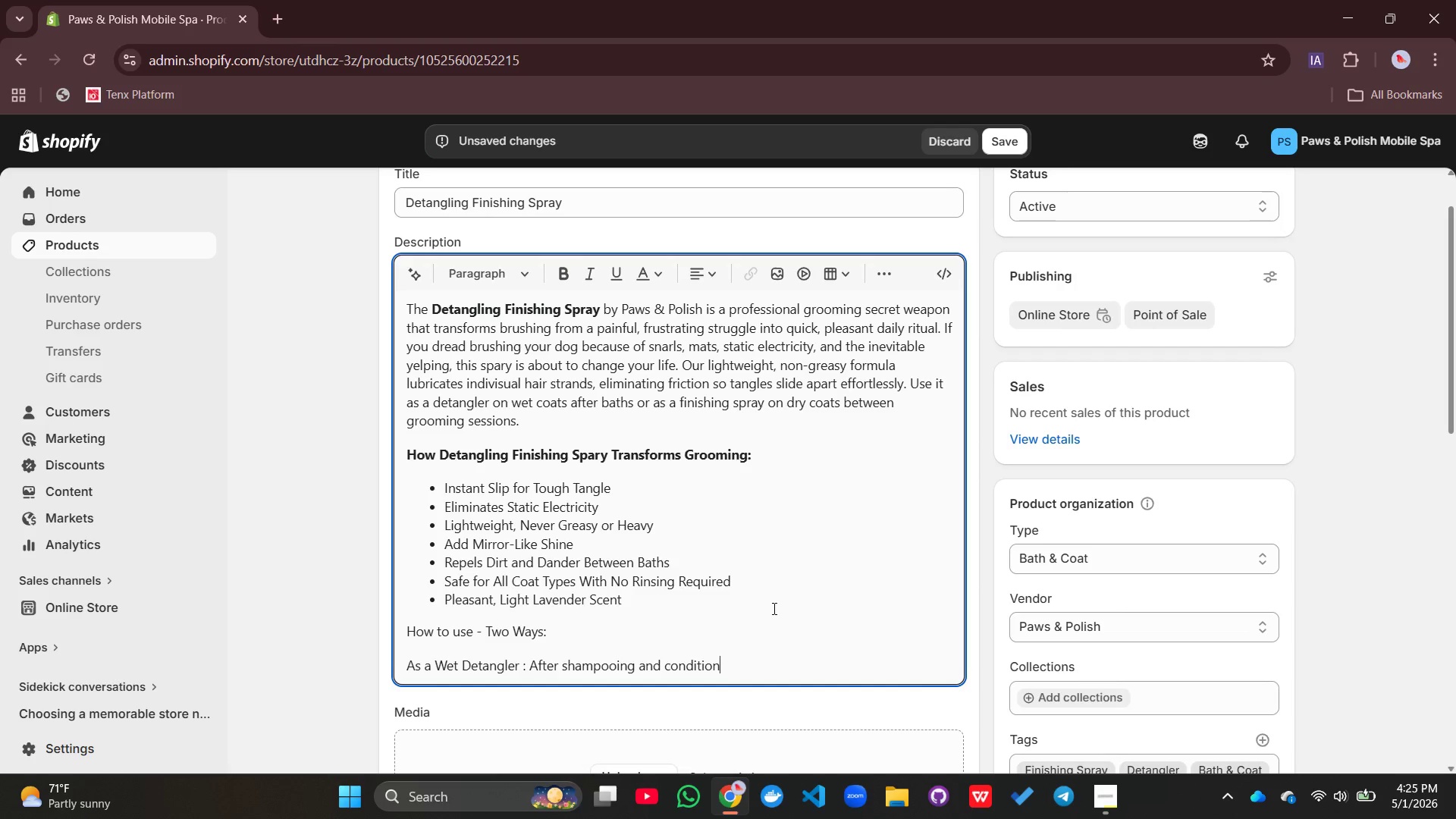 
type(ing )
key(Backspace)
type(, towel )
key(Backspace)
type(-dray)
key(Backspace)
key(Backspace)
type(y your le)
key(Backspace)
key(Backspace)
type(dog inti)
key(Backspace)
key(Backspace)
key(Backspace)
key(Backspace)
type(until damp nut)
key(Backspace)
key(Backspace)
key(Backspace)
type(but not dripping. Spray Detangling Finishing Spray)
 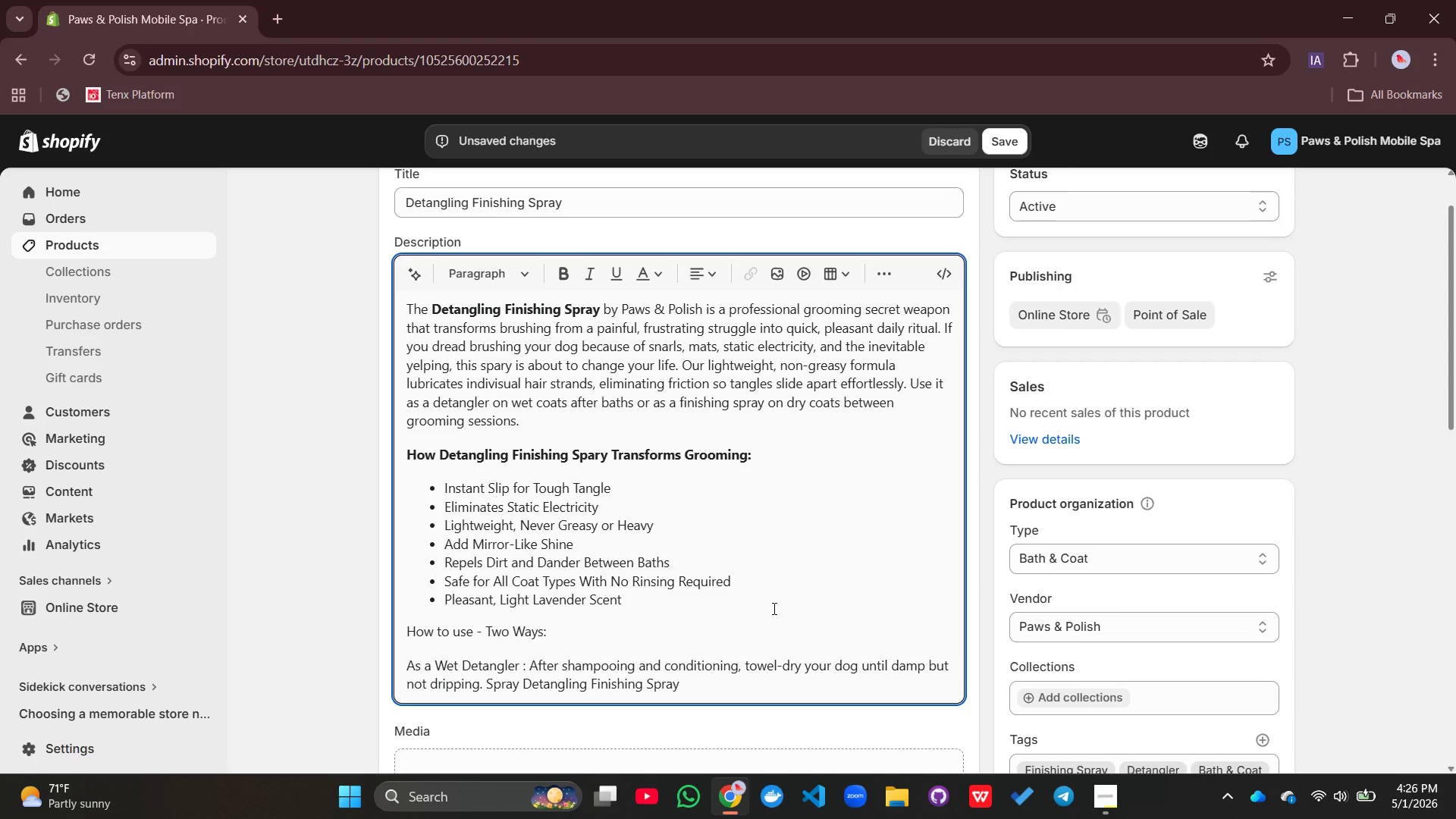 
type( ge)
 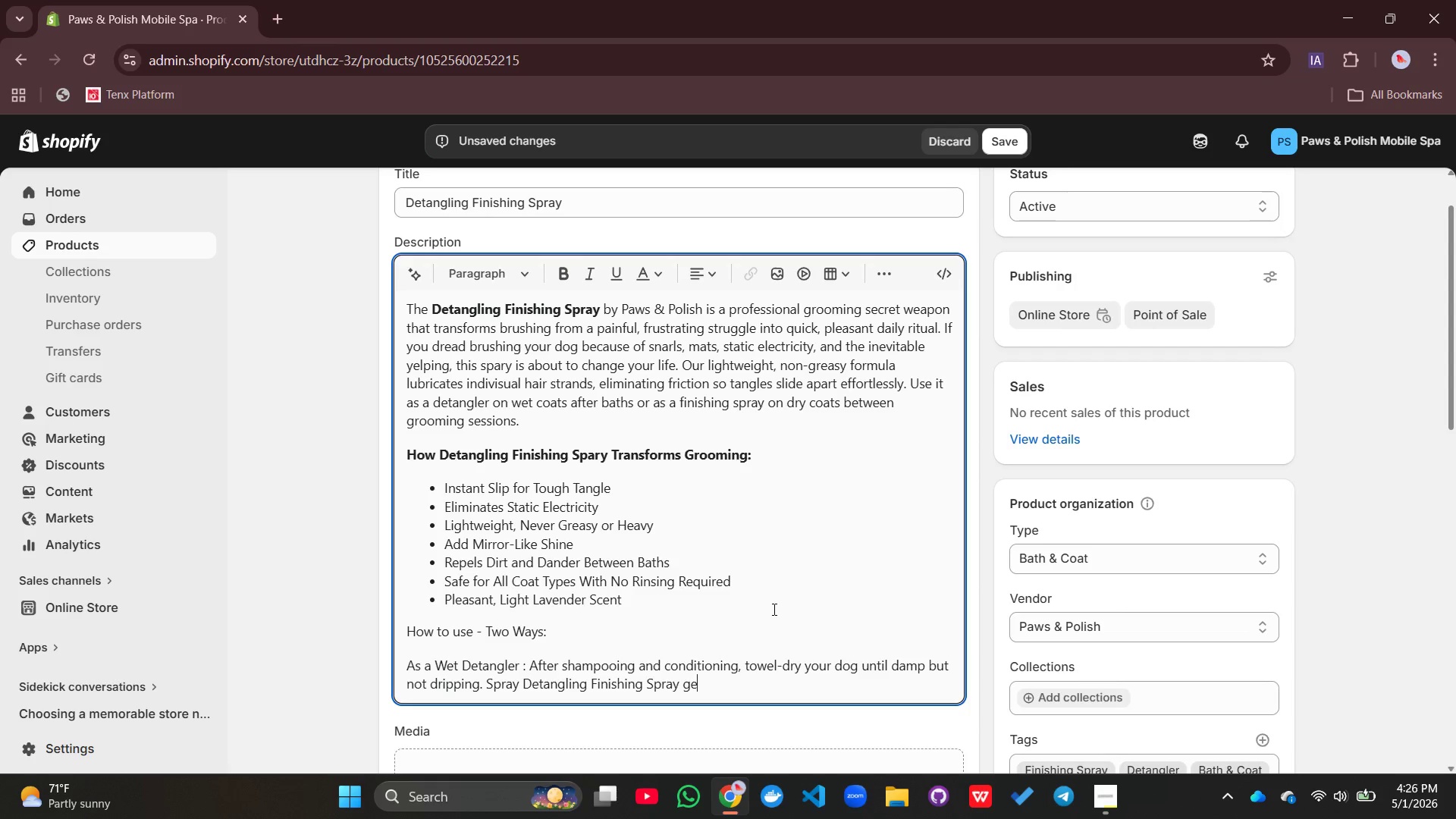 
type(nerously )
 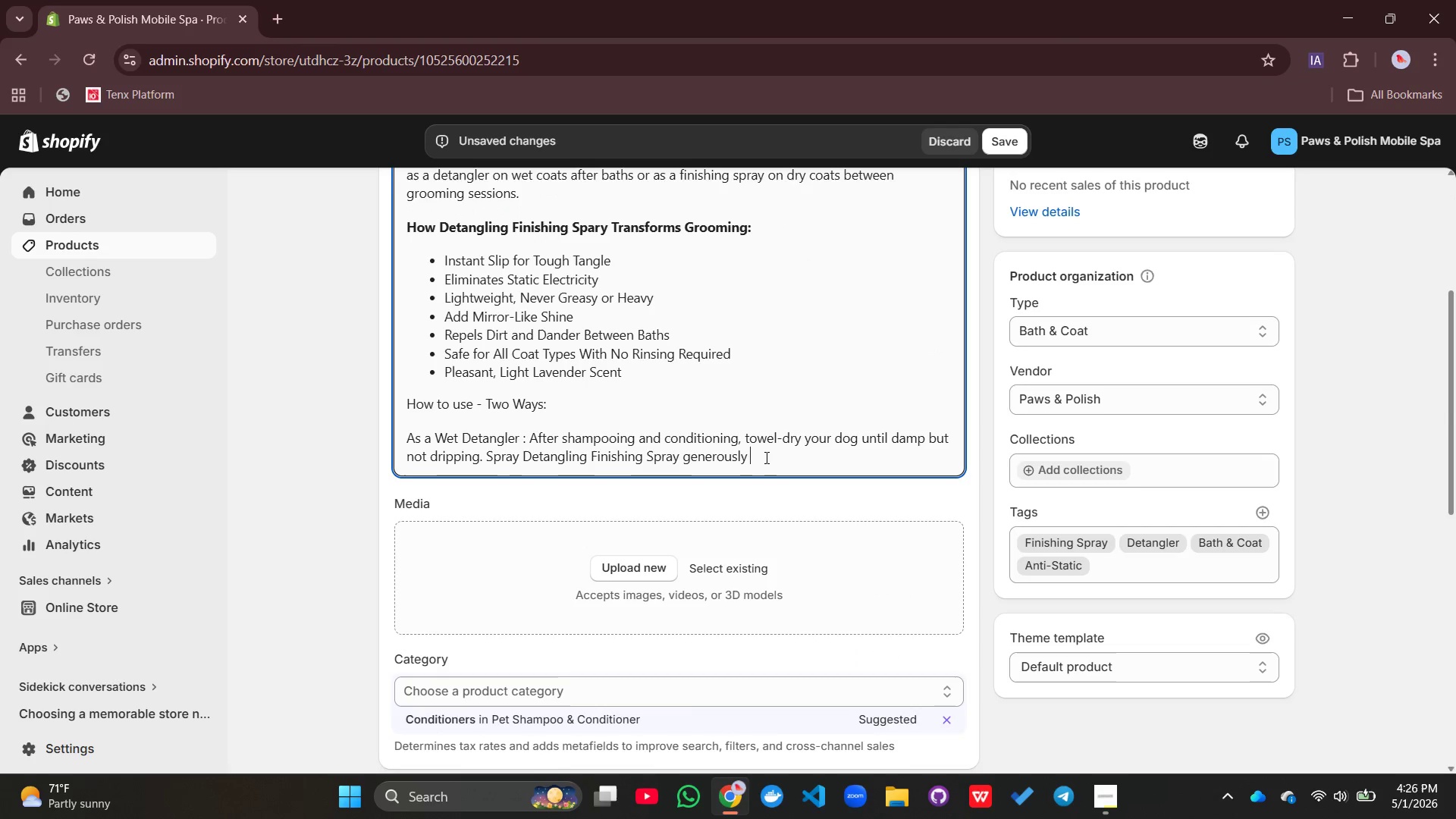 
wait(6.83)
 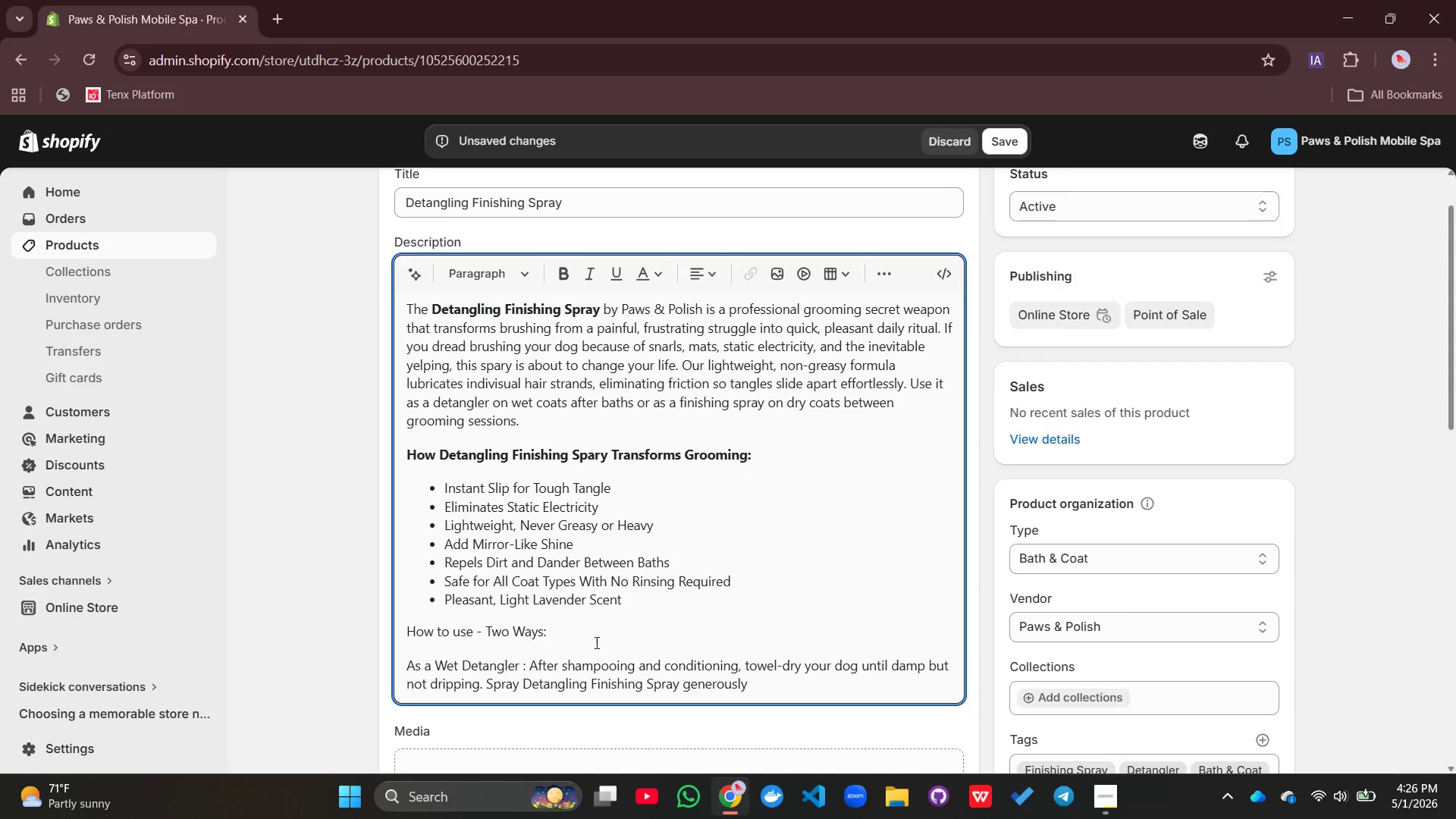 
type(through)
 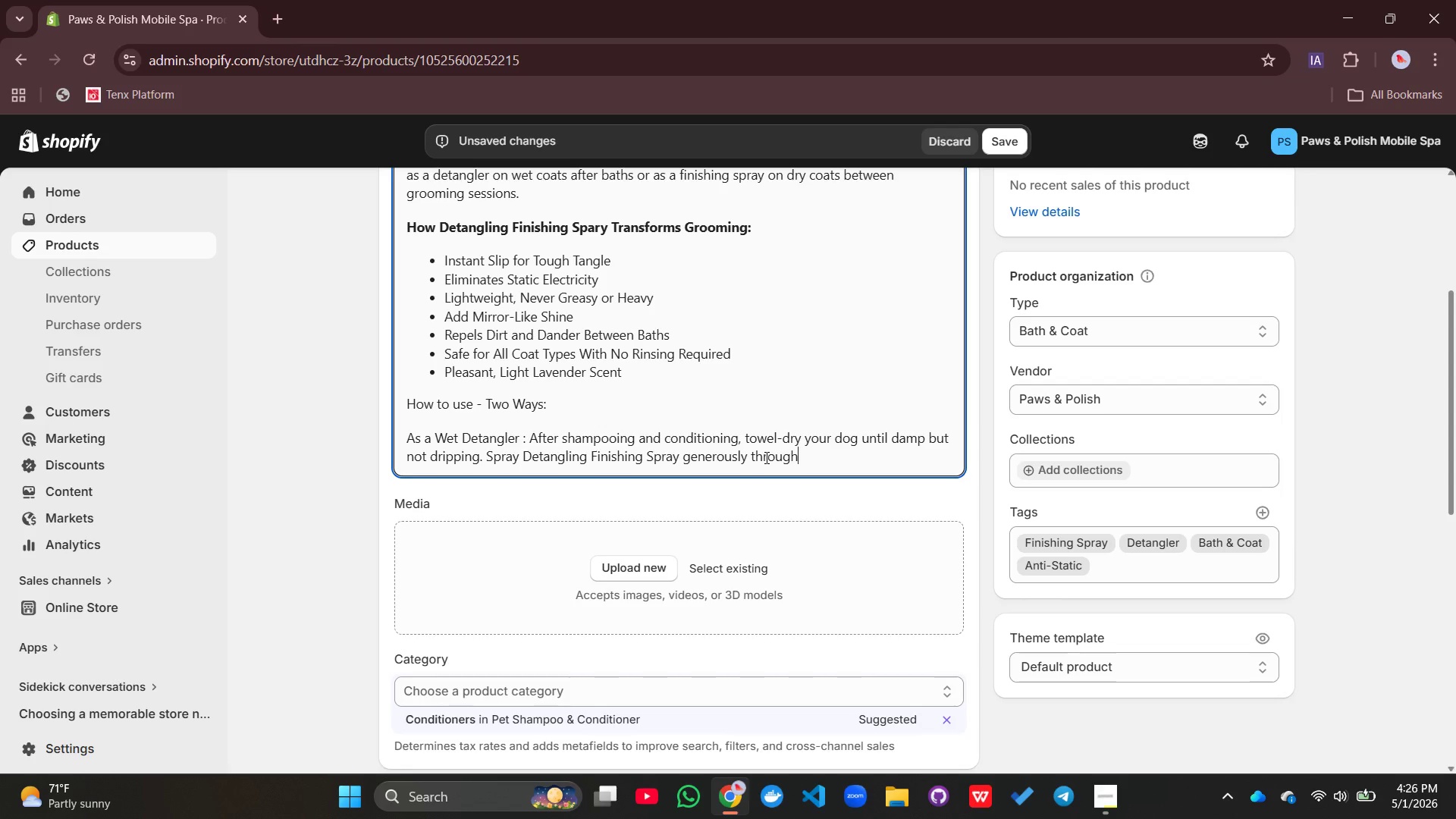 
type(out  )
 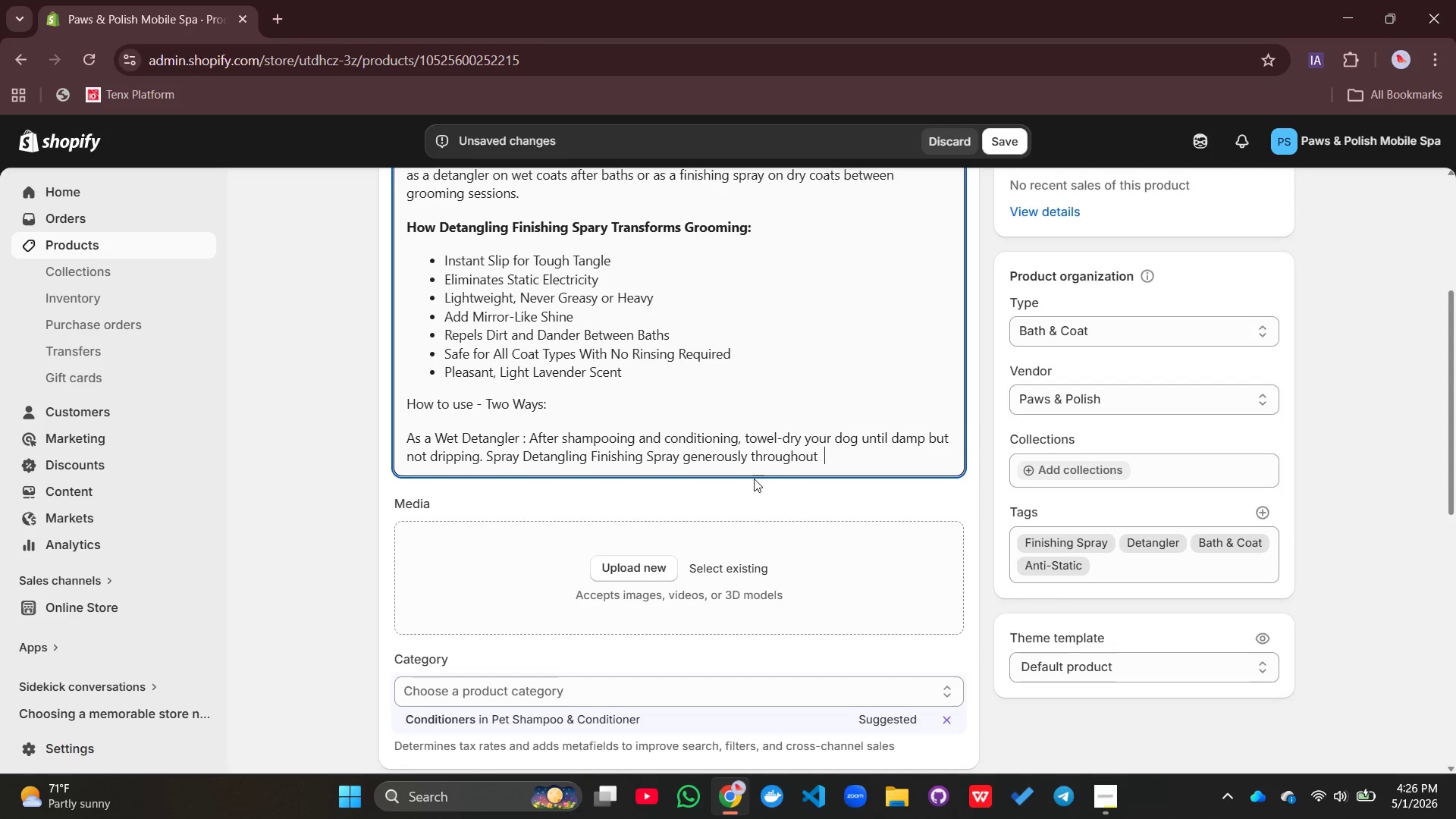 
type(the coat )
key(Backspace)
type(. s)
key(Backspace)
key(Backspace)
type( Use a wide0)
key(Backspace)
type(-tooth )
 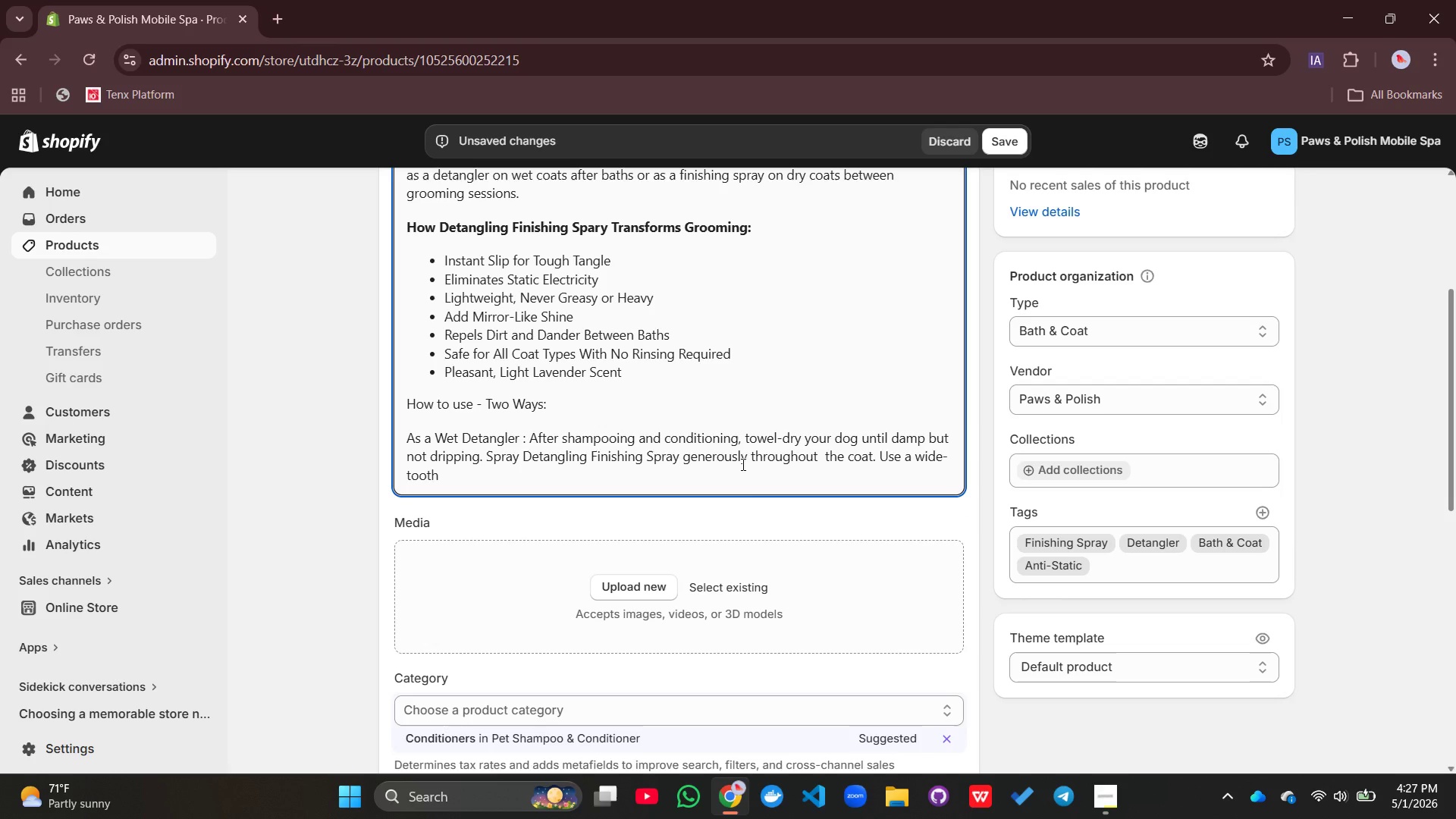 
wait(5.8)
 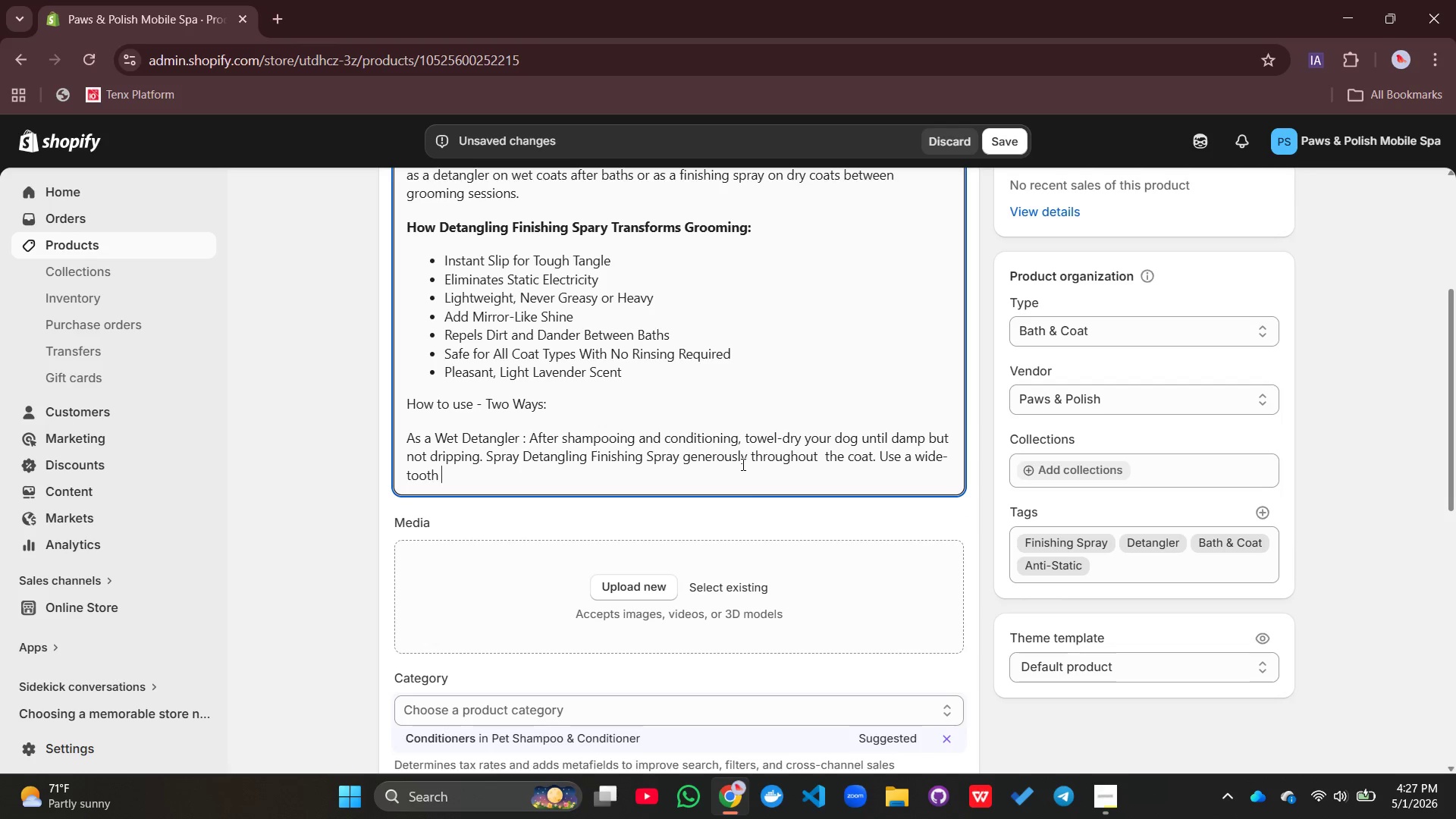 
type(comb or slicker)
key(Backspace)
type(r  )
key(Backspace)
type(brush to brush through - tangles t)
key(Backspace)
 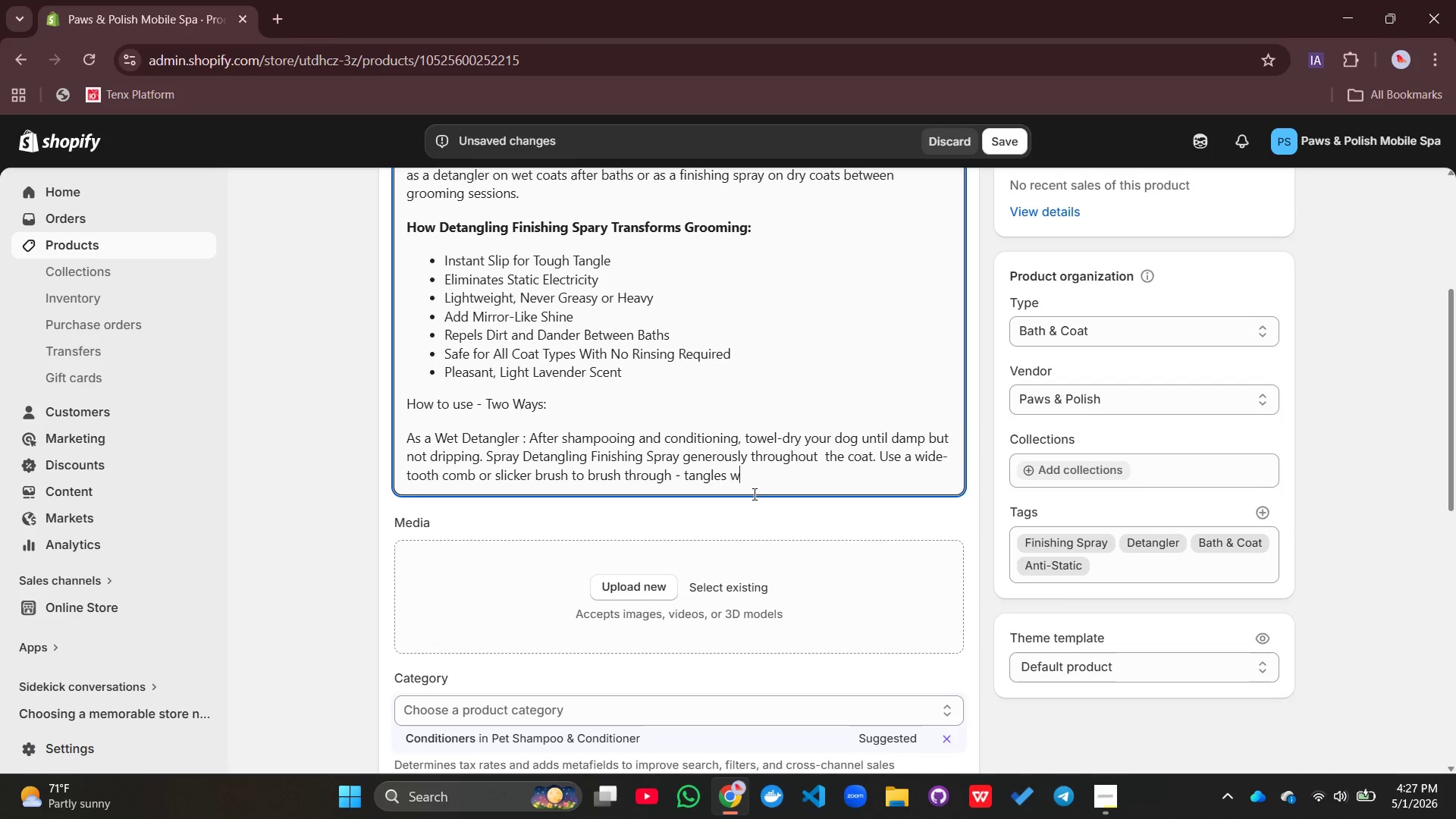 
type(will release immediate)
 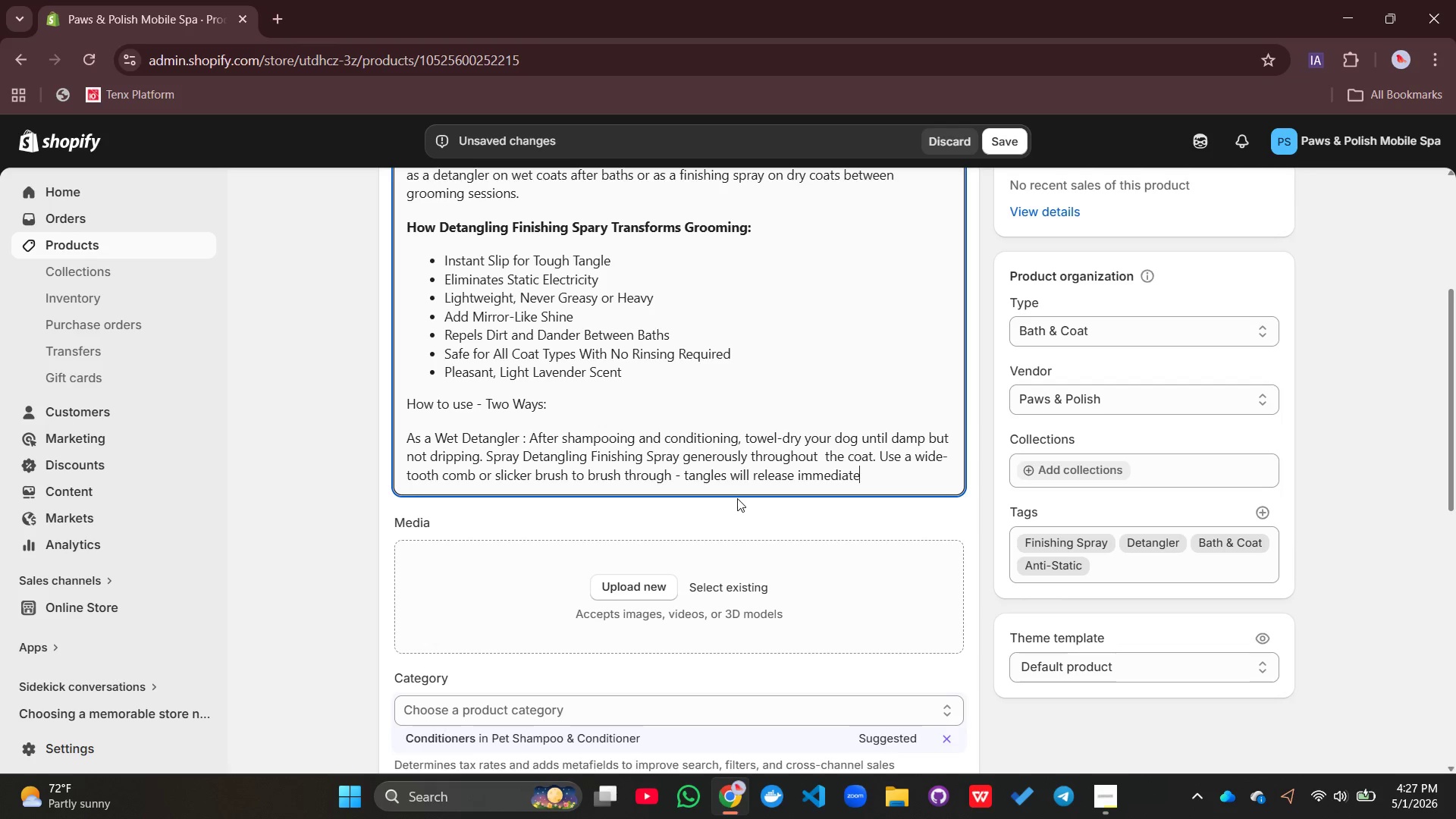 
type(lyu)
key(Backspace)
type(. Blow-dry  or air )
 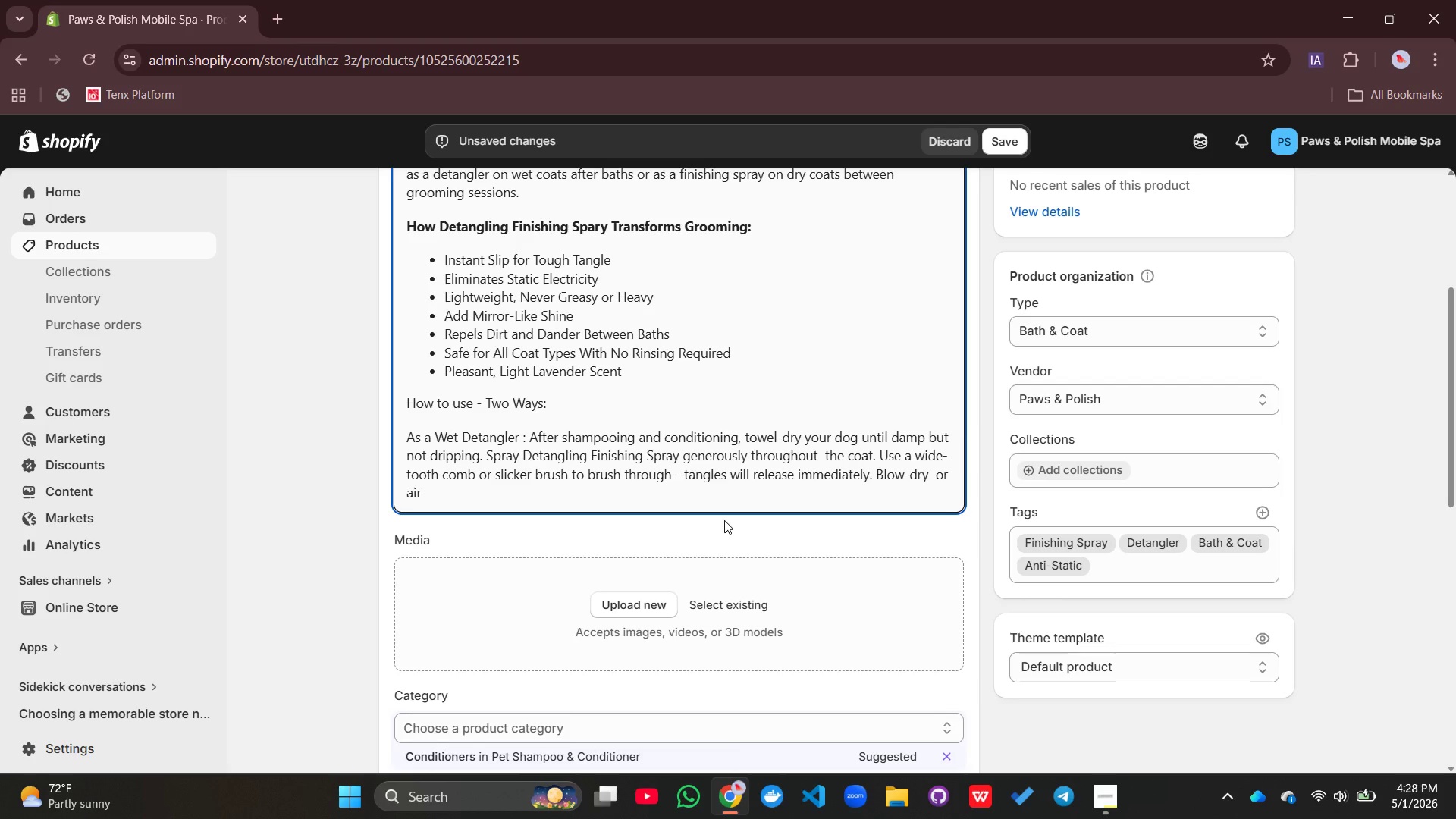 
type(dry as usual)
 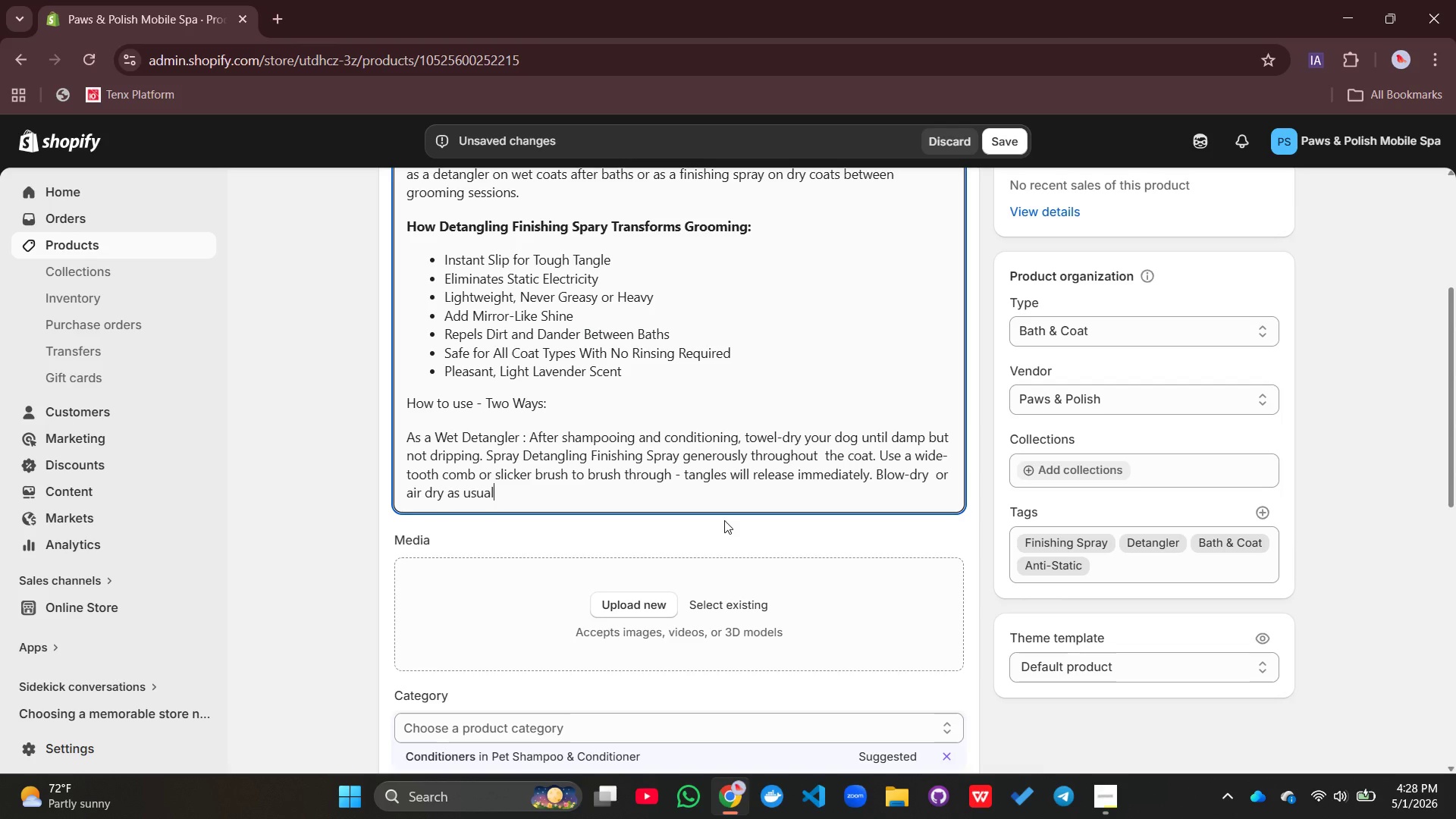 
key(Period)
 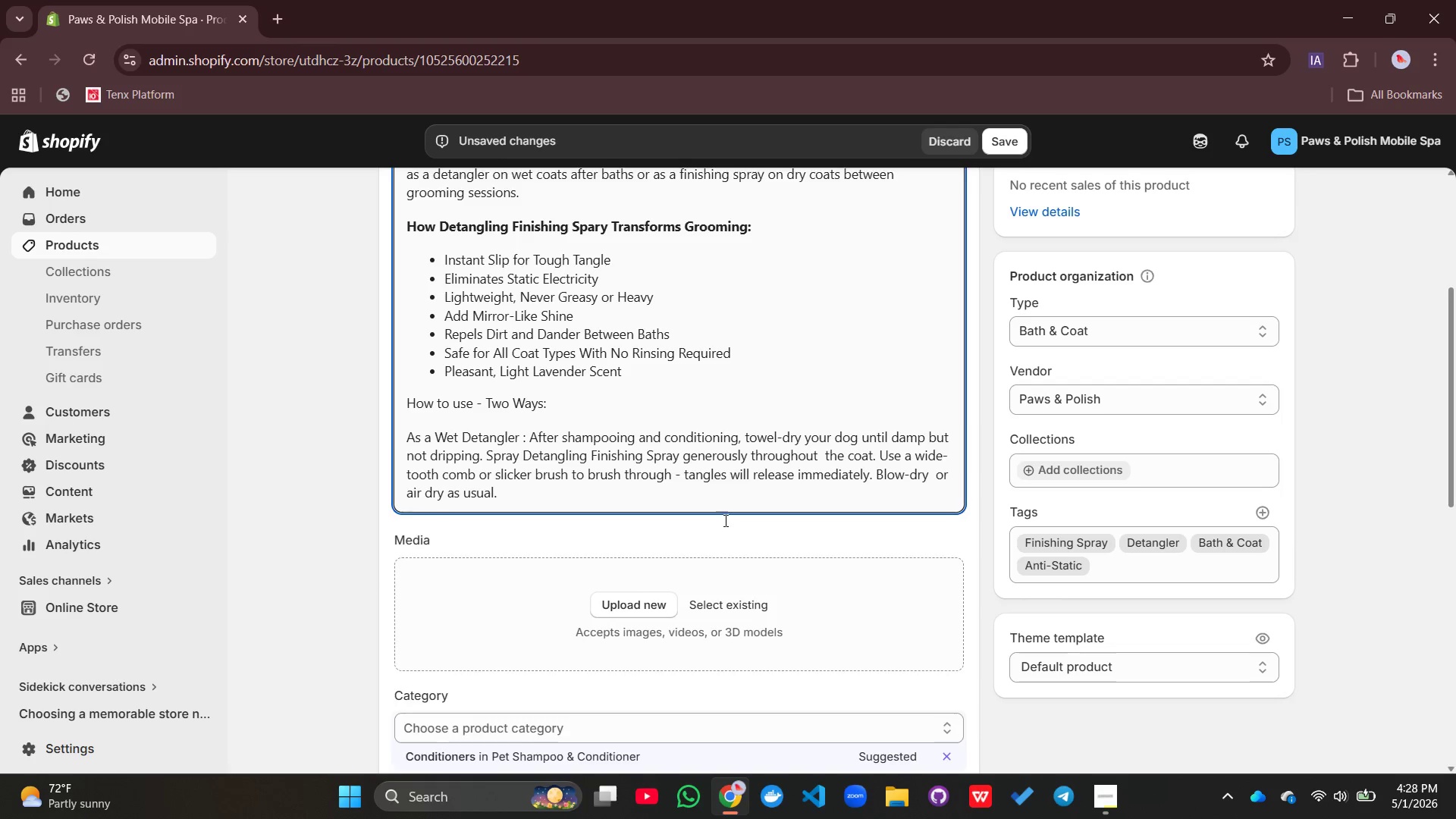 
key(Enter)
 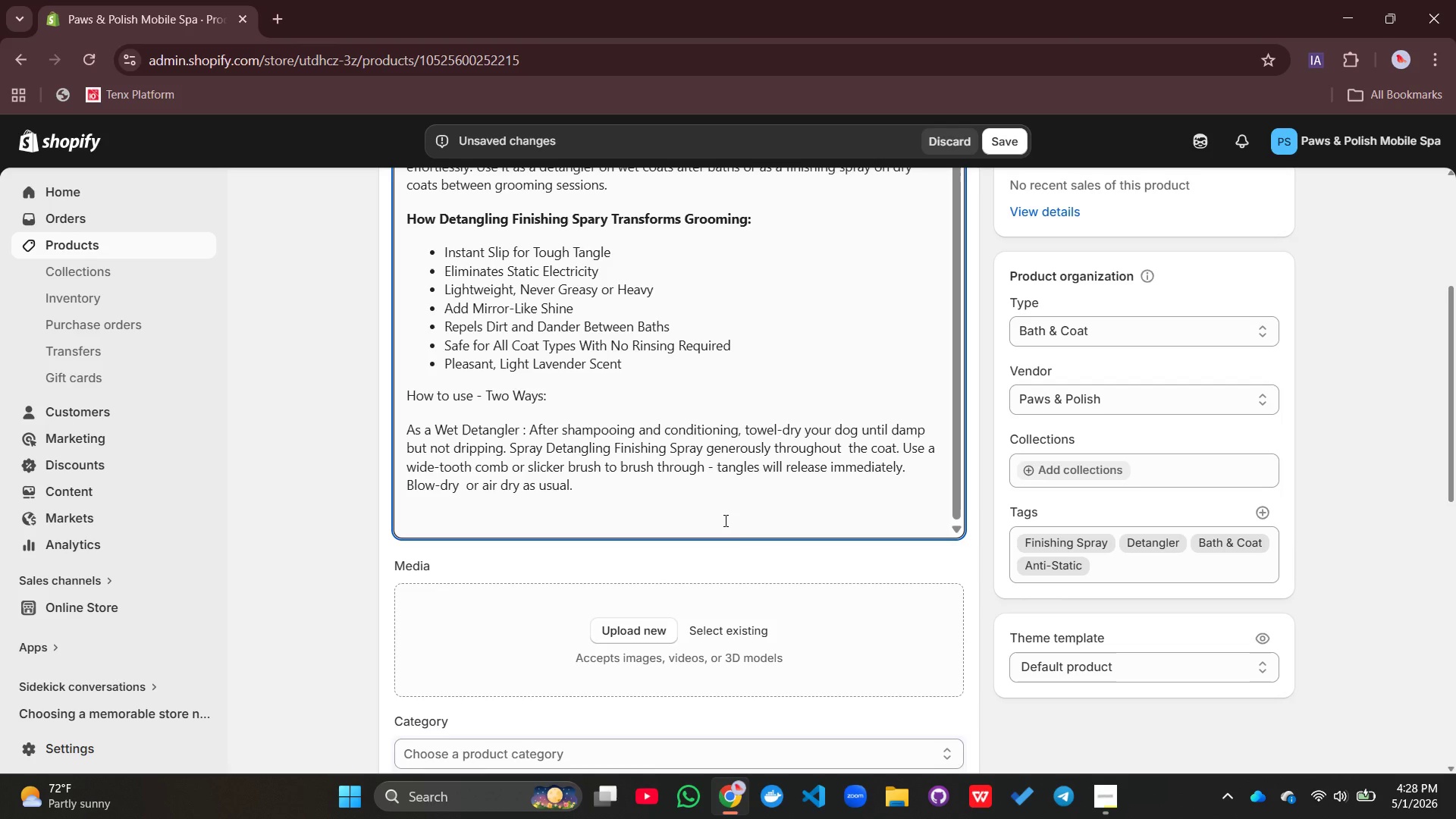 
type(As a Dry Finishing spray : Holdnth)
key(Backspace)
key(Backspace)
key(Backspace)
type( the bottle 6-8 incjes)
key(Backspace)
key(Backspace)
key(Backspace)
type(hes from your dog's coat)
 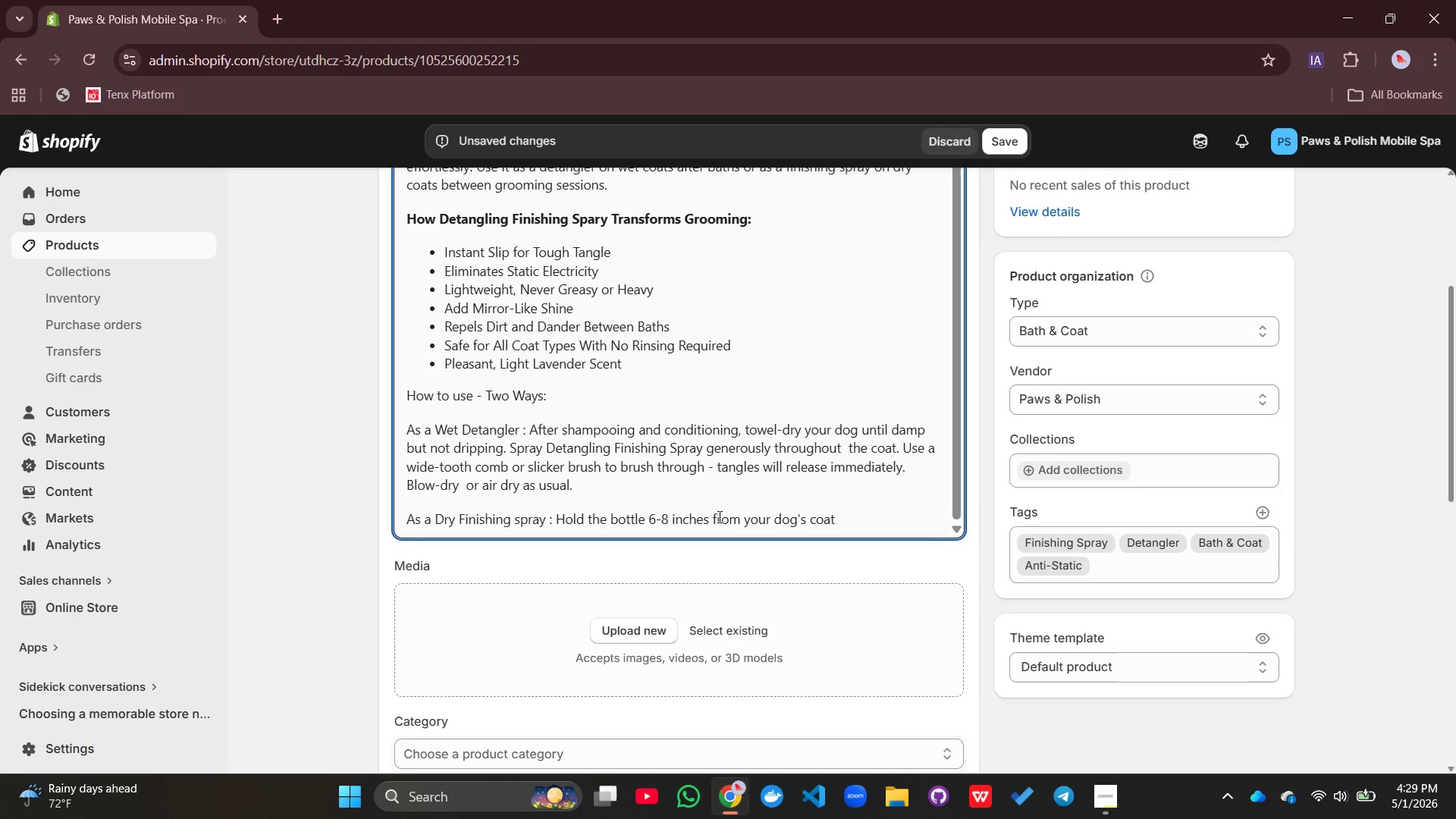 
wait(52.27)
 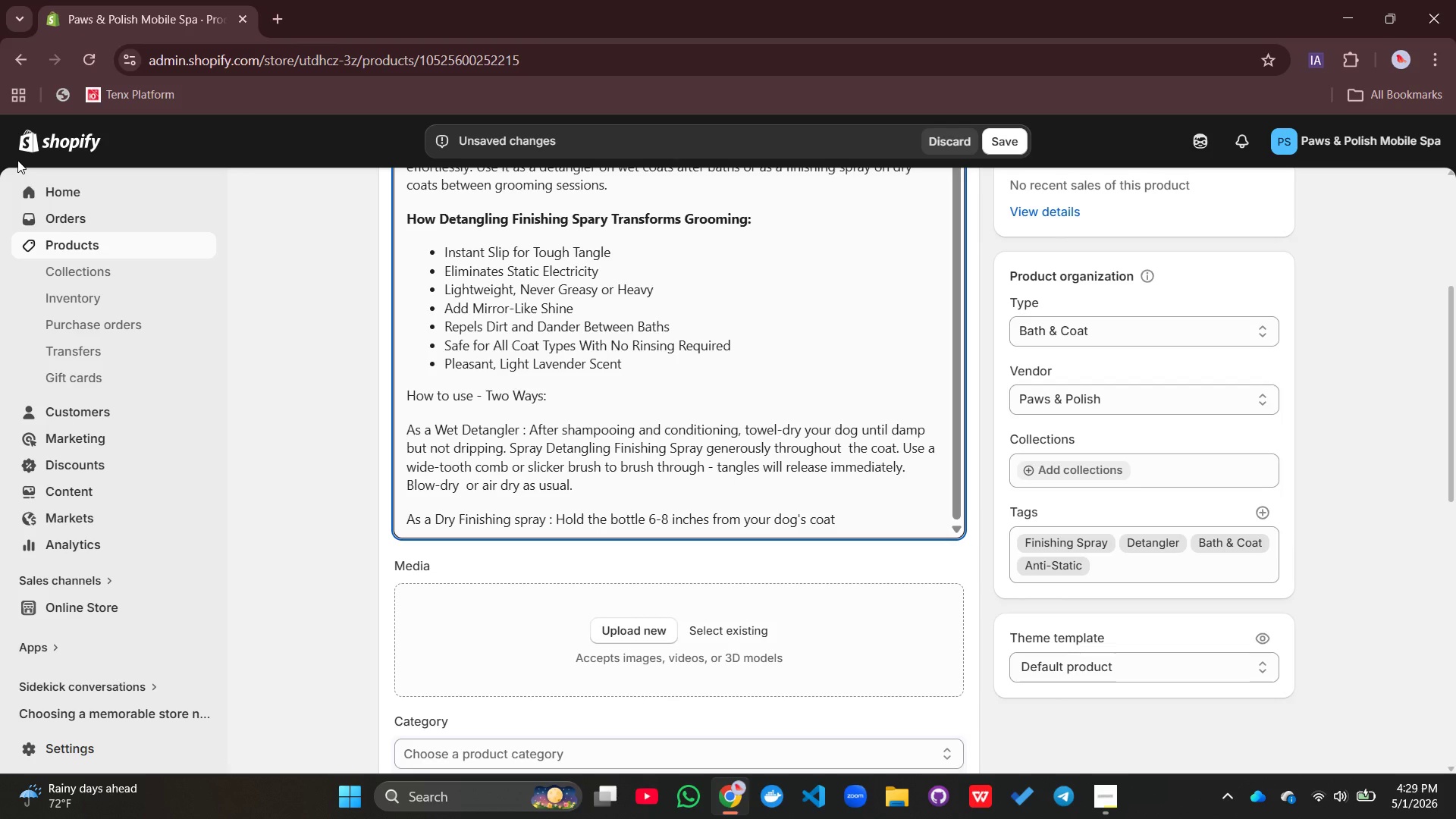 
mouse_move([1444, 819])
 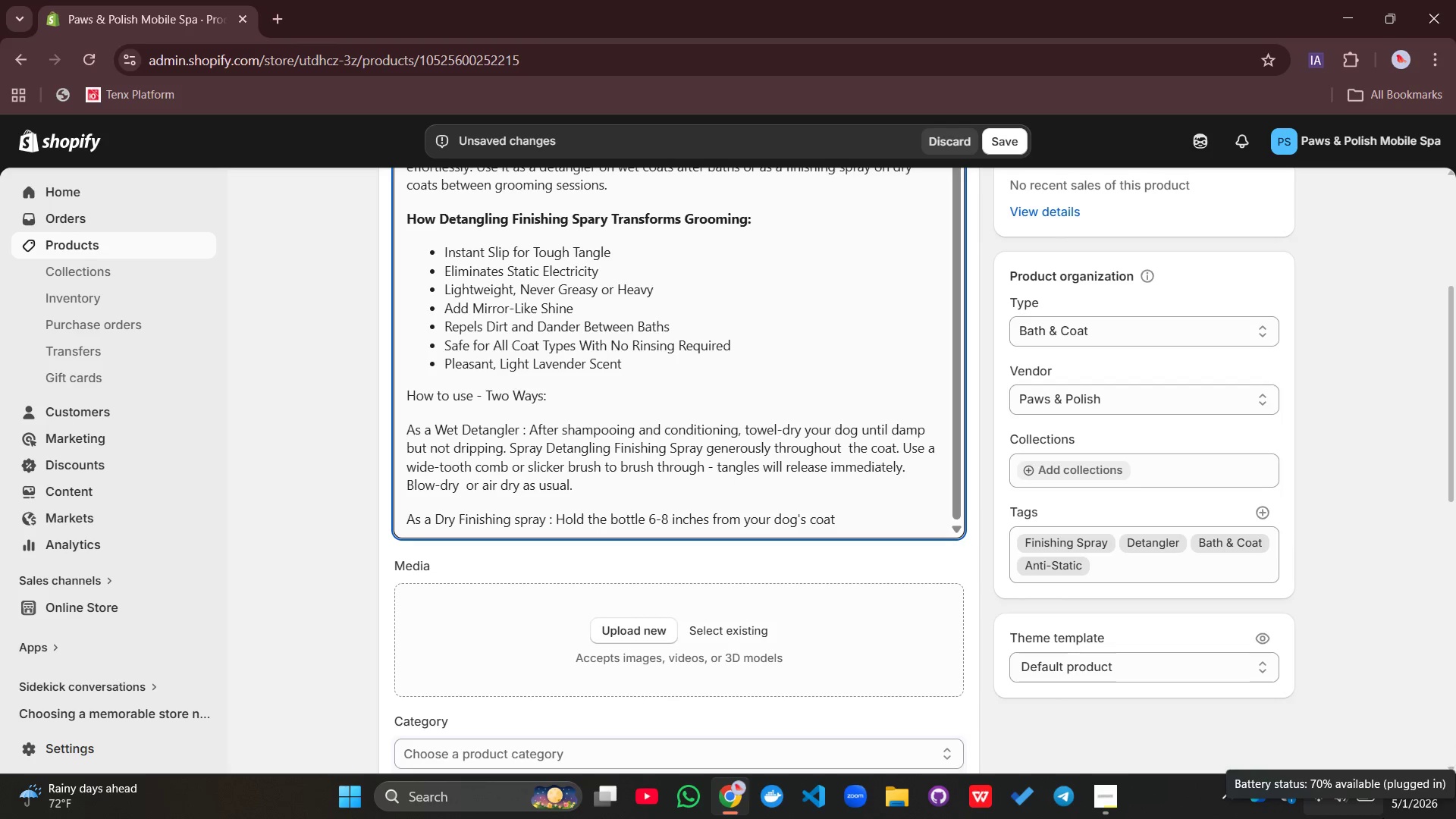 
type(. SprY)
key(Backspace)
key(Backspace)
type(raylightl)
key(Backspace)
key(Backspace)
key(Backspace)
key(Backspace)
key(Backspace)
type( )
key(Backspace)
key(Backspace)
type( ligh)
 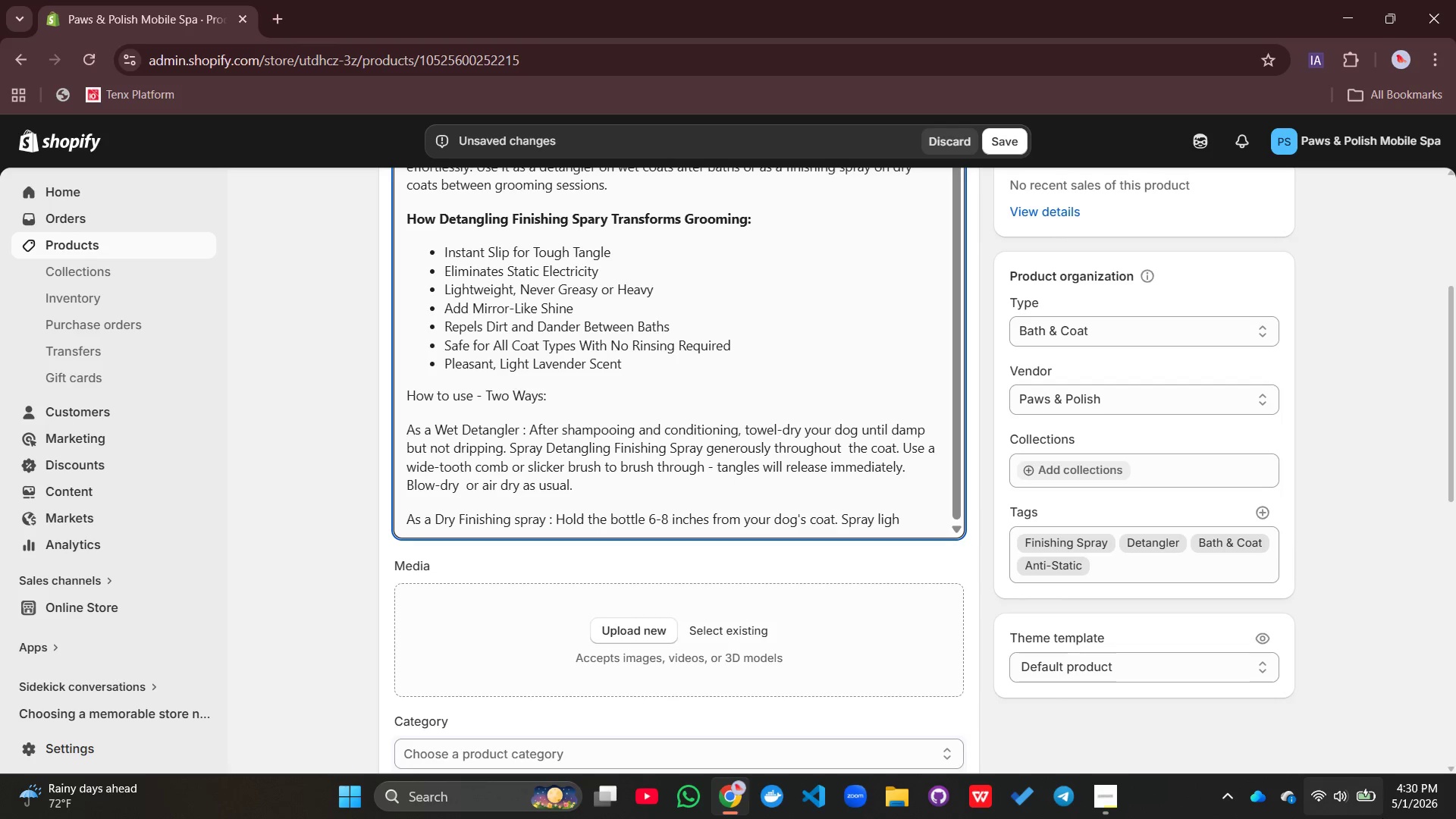 
type(tky)
key(Backspace)
key(Backspace)
 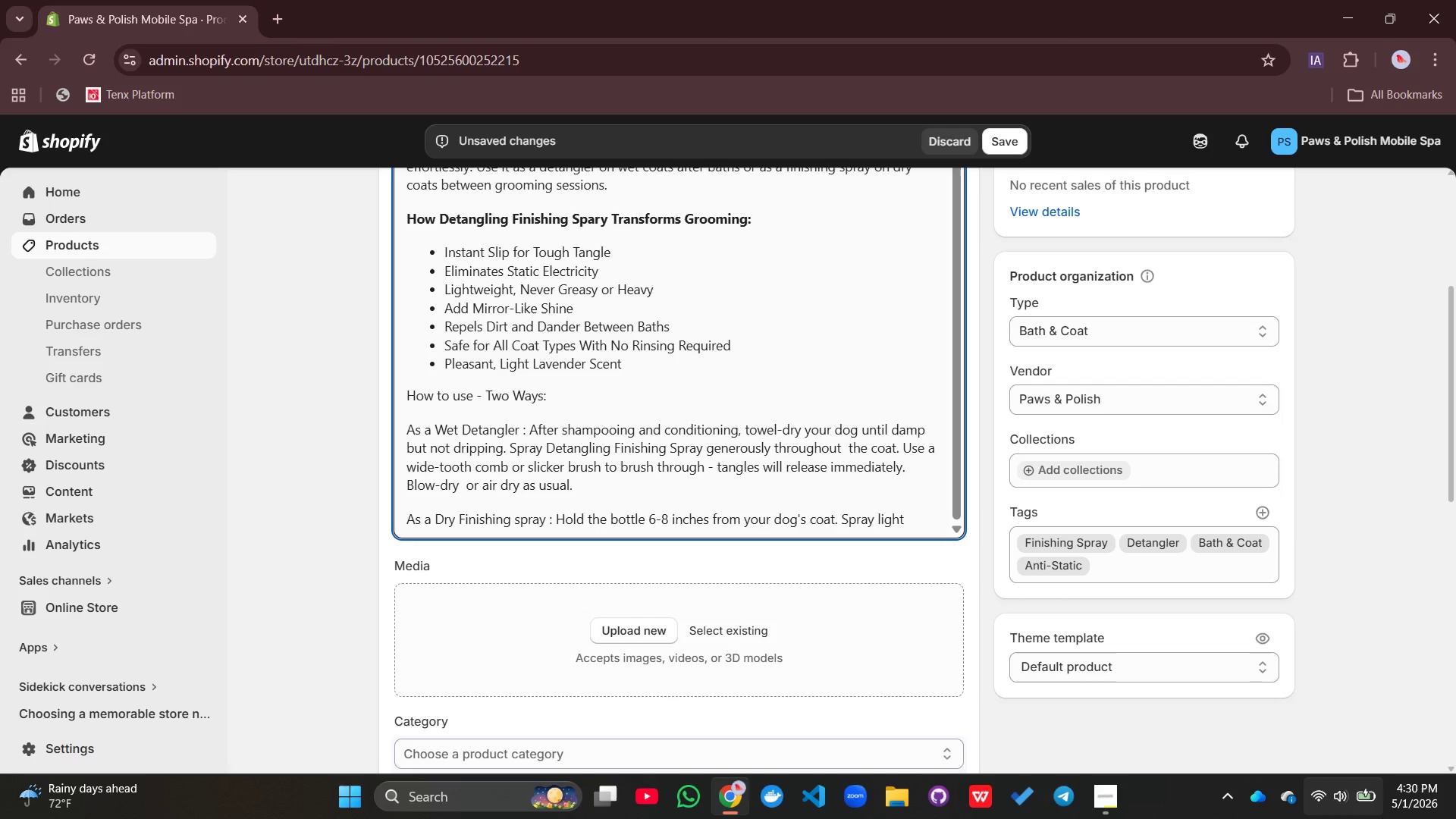 
type(ly over tangled or static-prone areas (behind)
 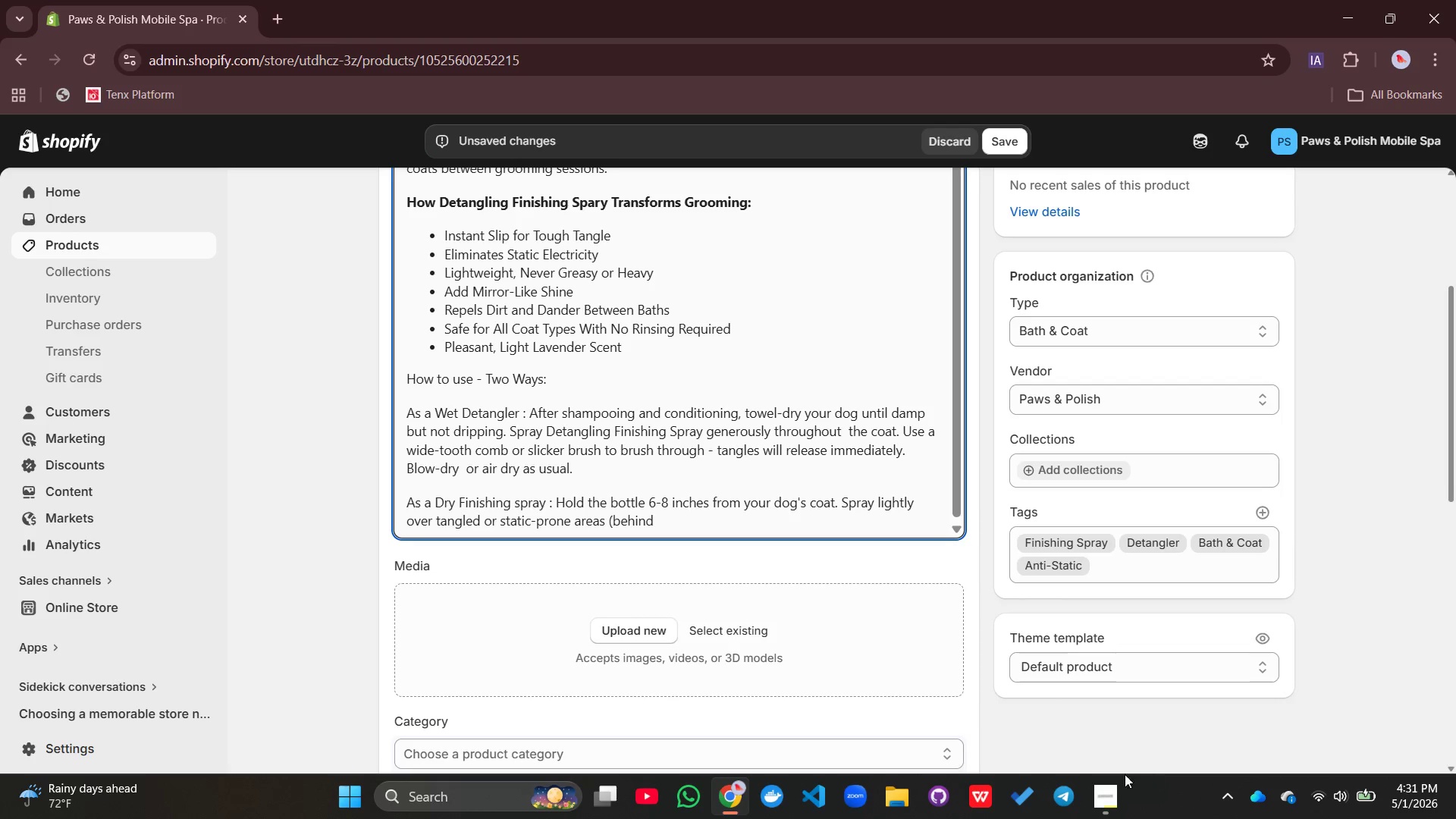 
left_click([1109, 778])